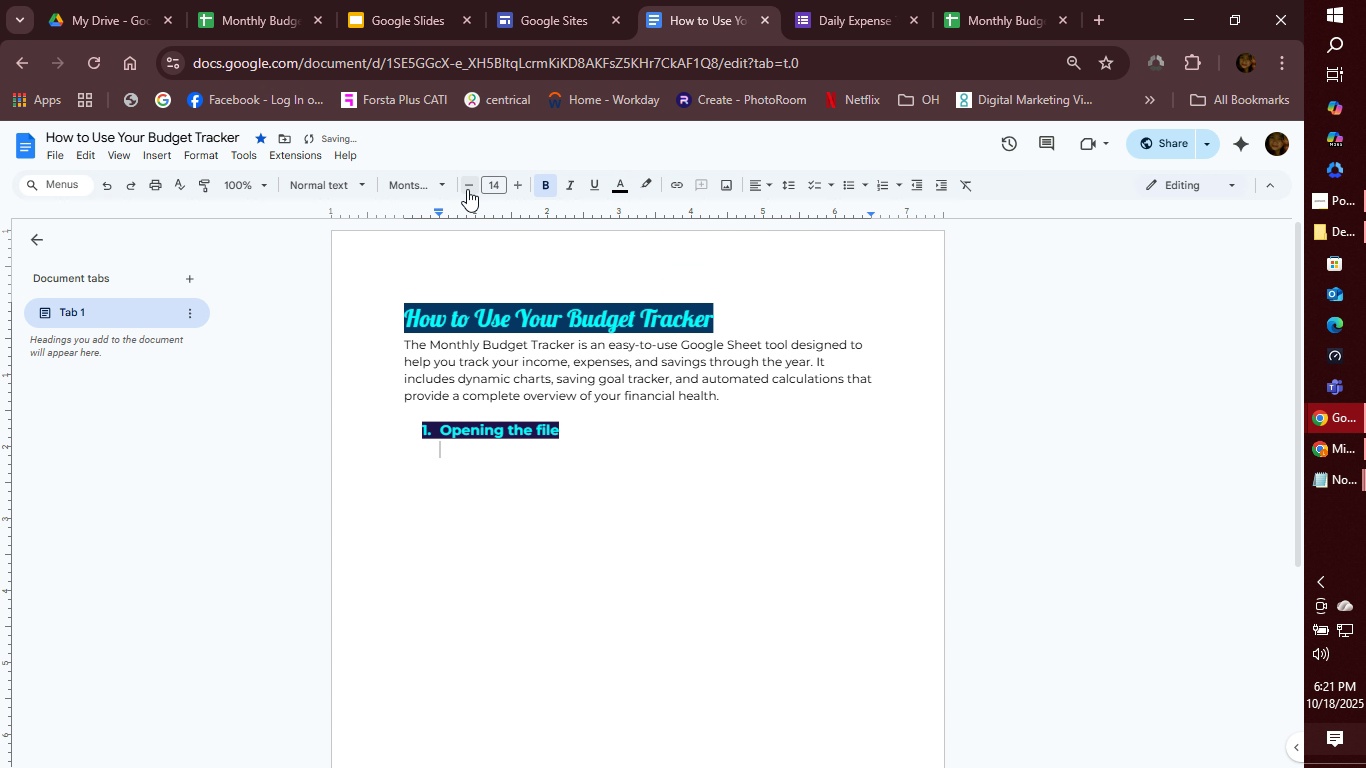 
double_click([467, 189])
 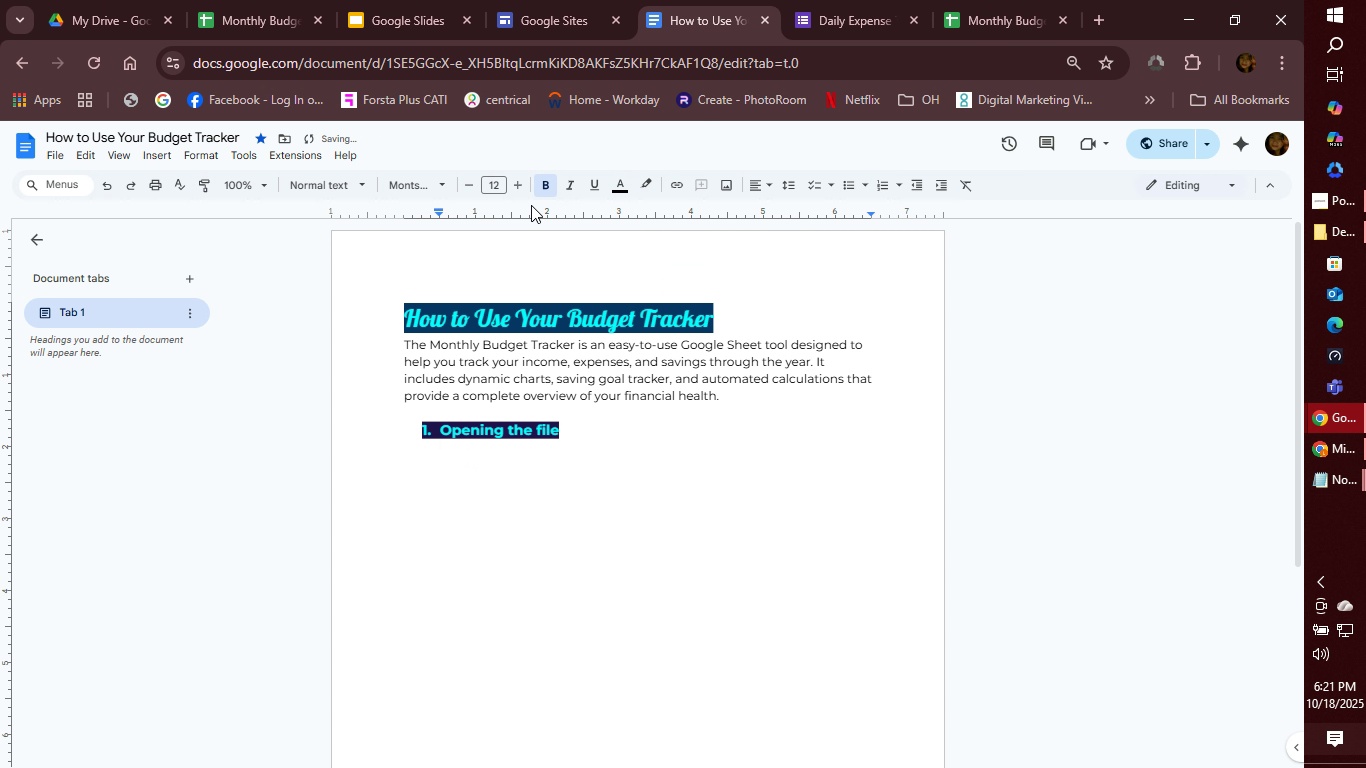 
left_click([545, 193])
 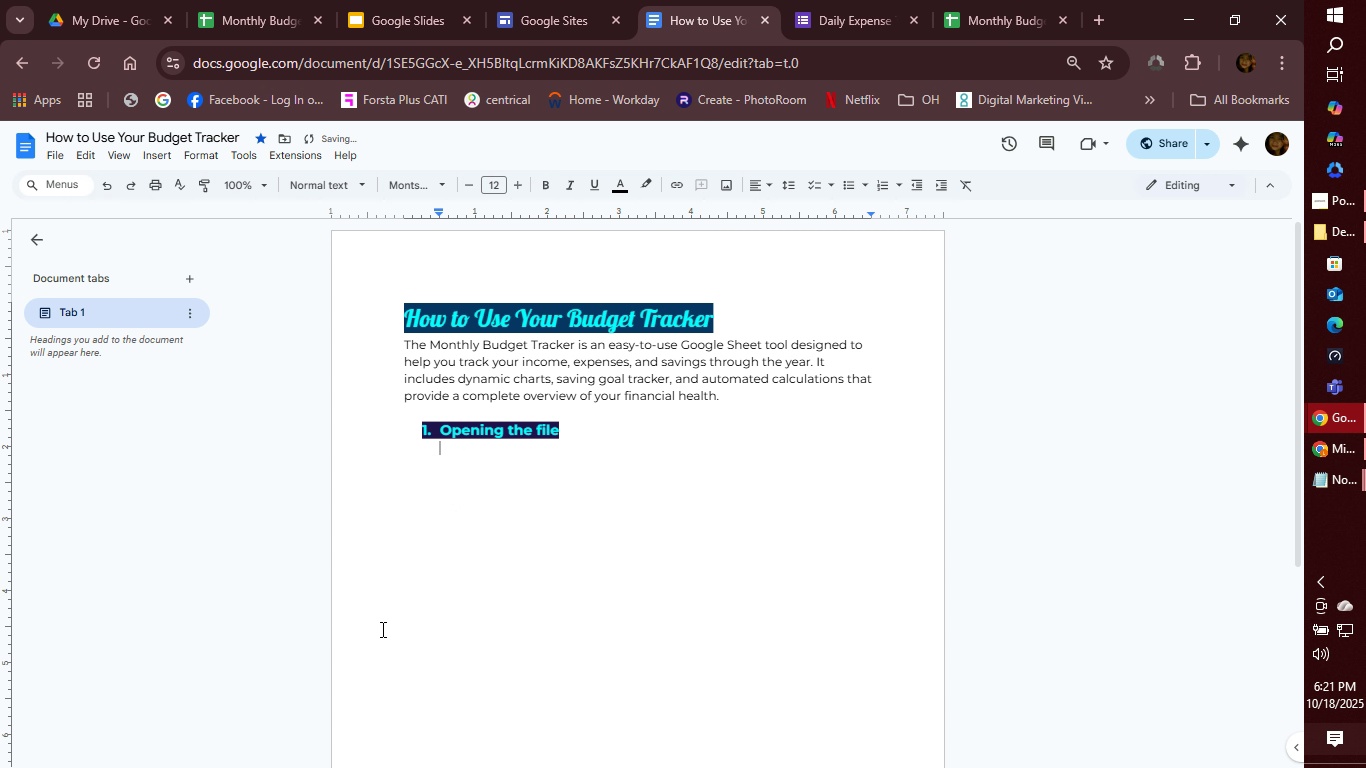 
type(Open the file Monthly Budget Trackr in your google )
key(Backspace)
key(Backspace)
key(Backspace)
key(Backspace)
key(Backspace)
key(Backspace)
type(Google Drive)
 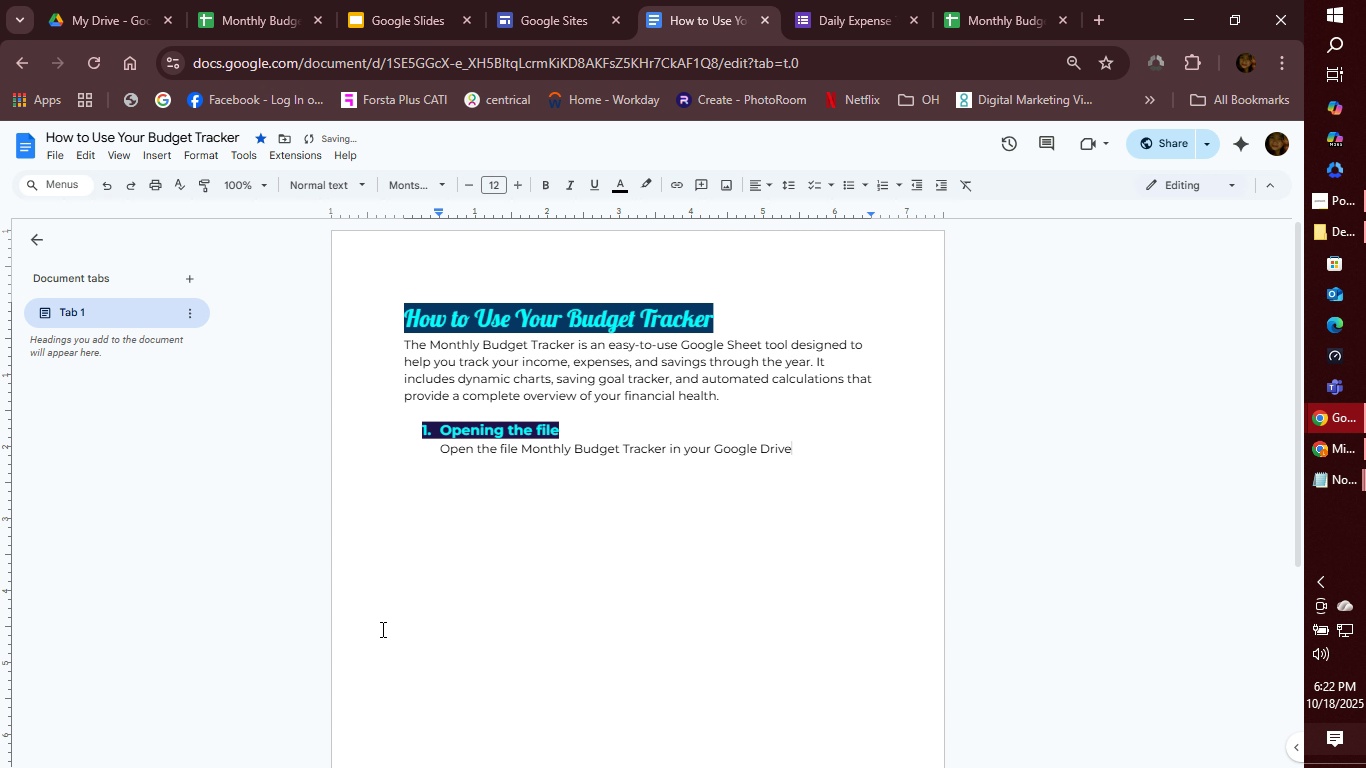 
wait(8.63)
 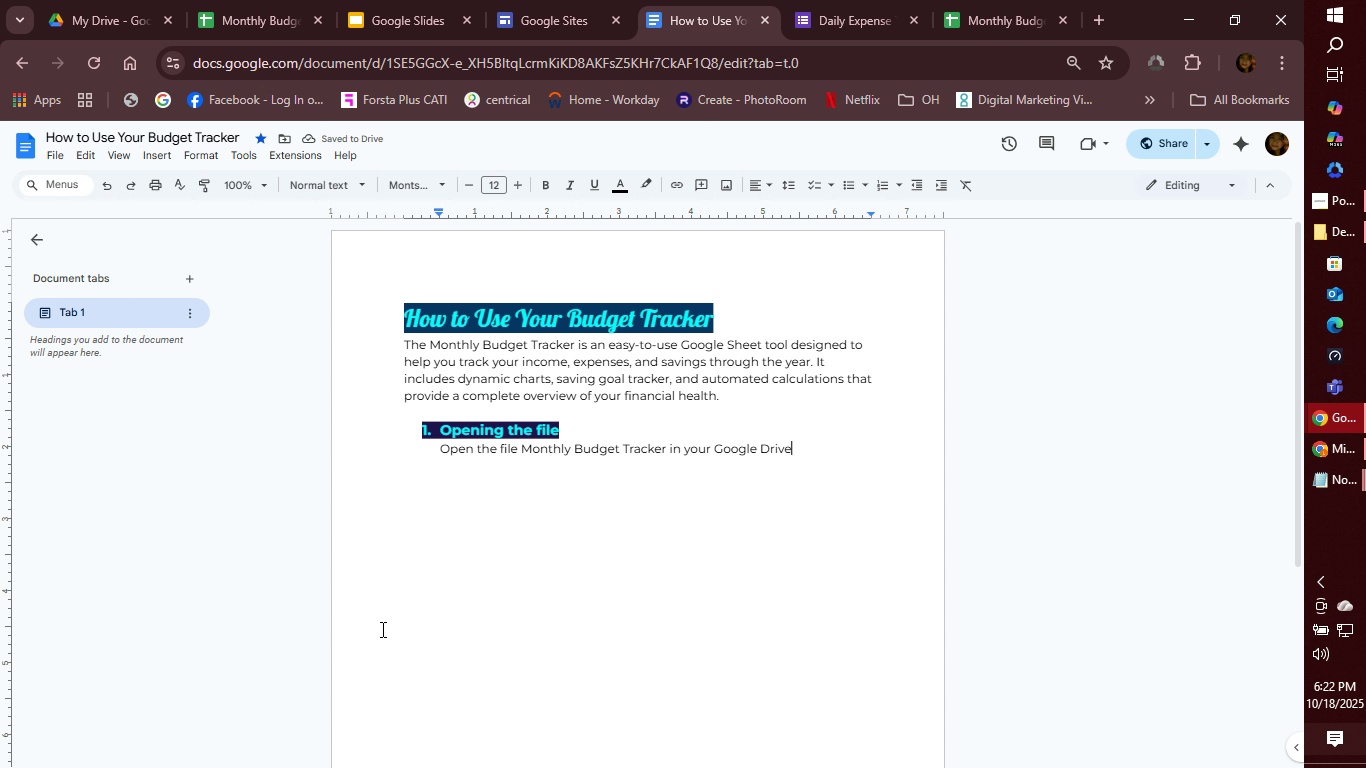 
key(Period)
 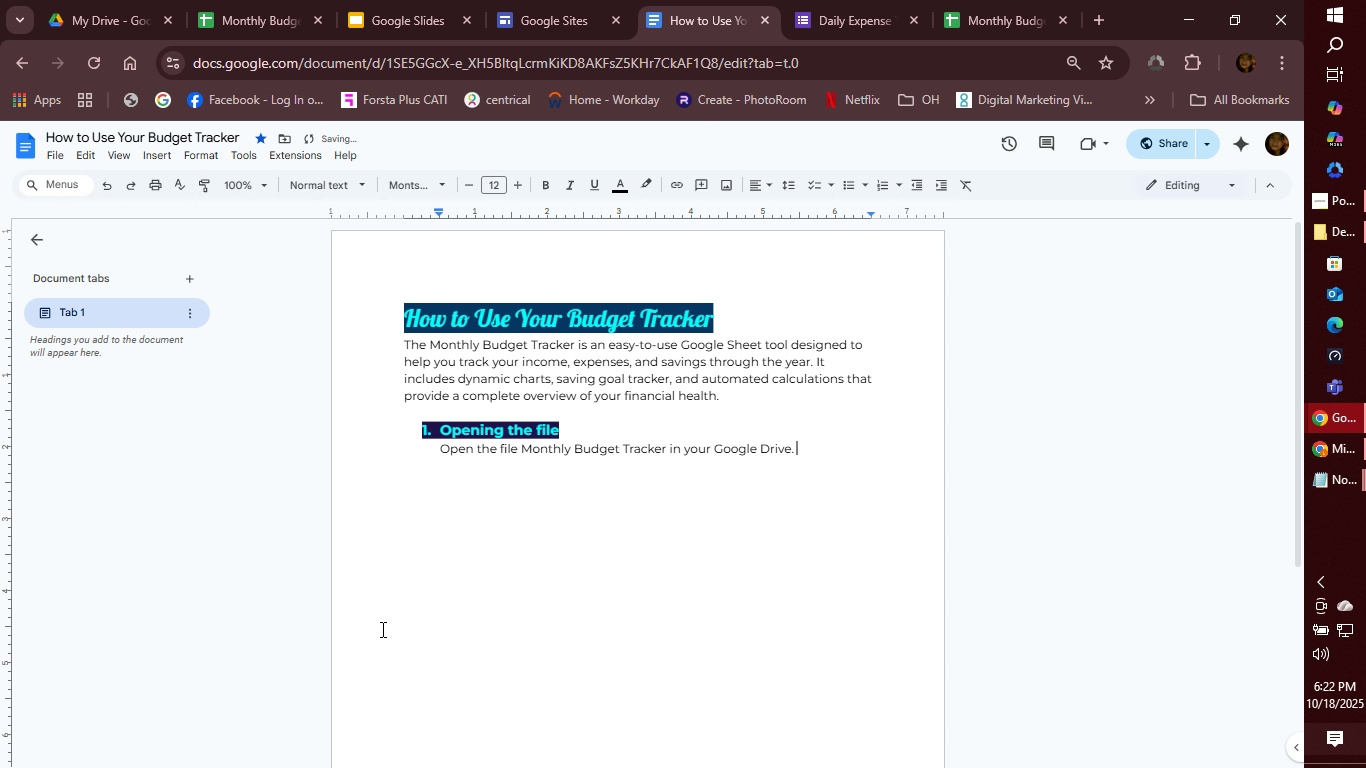 
key(Space)
 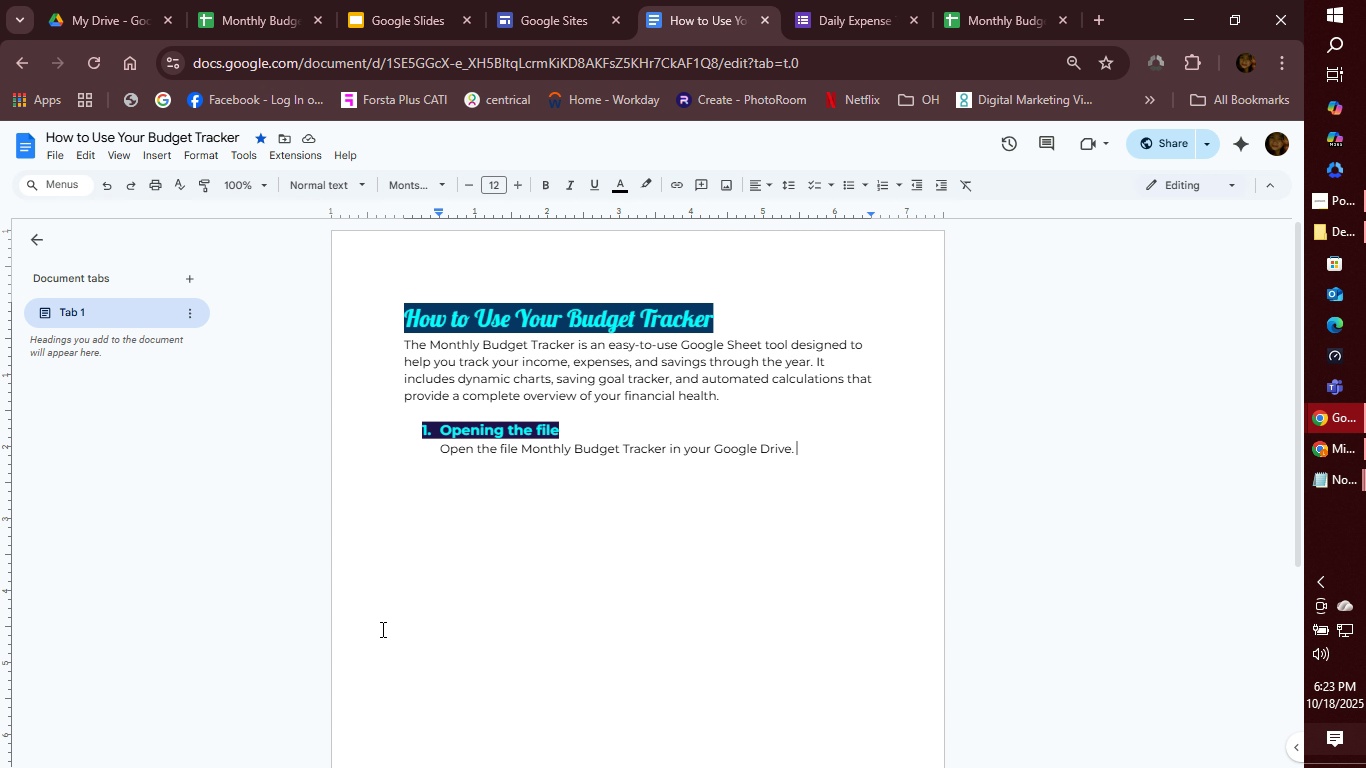 
wait(53.81)
 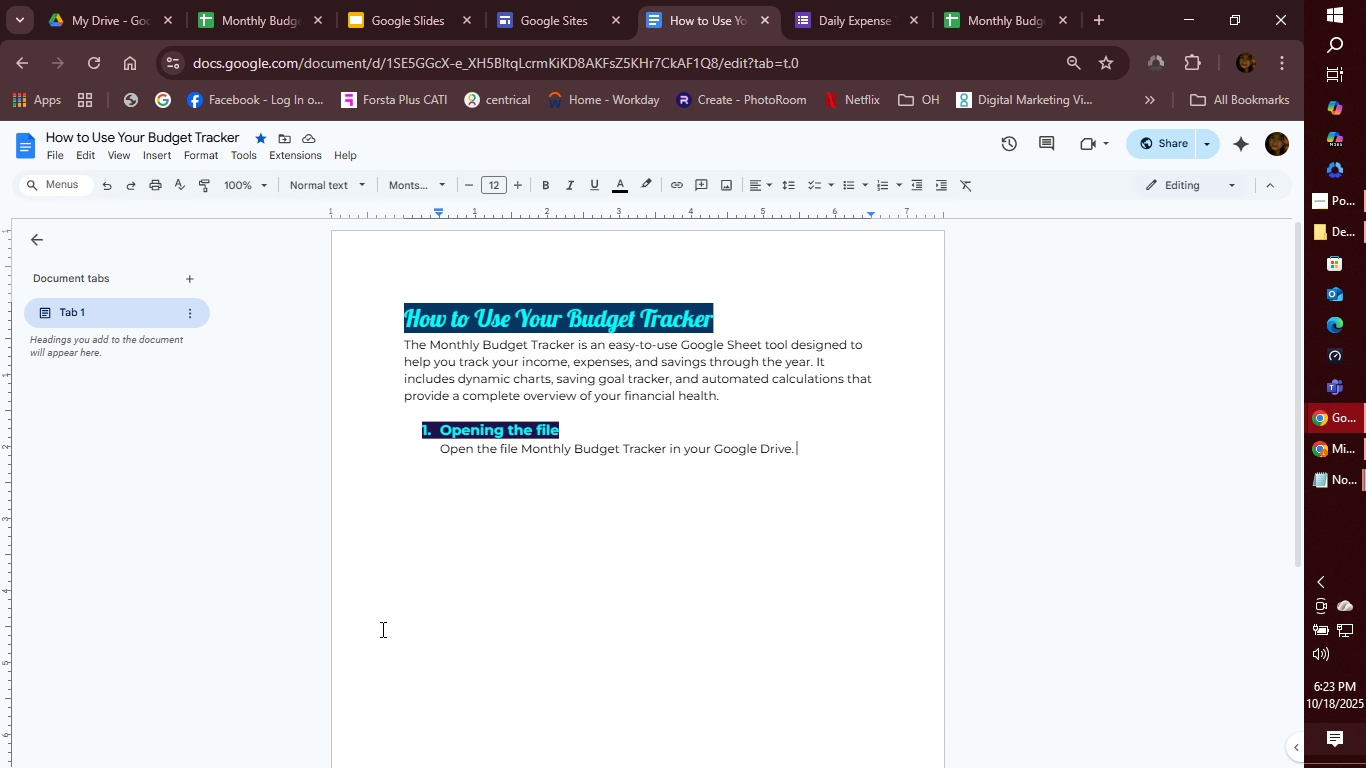 
left_click([821, 461])
 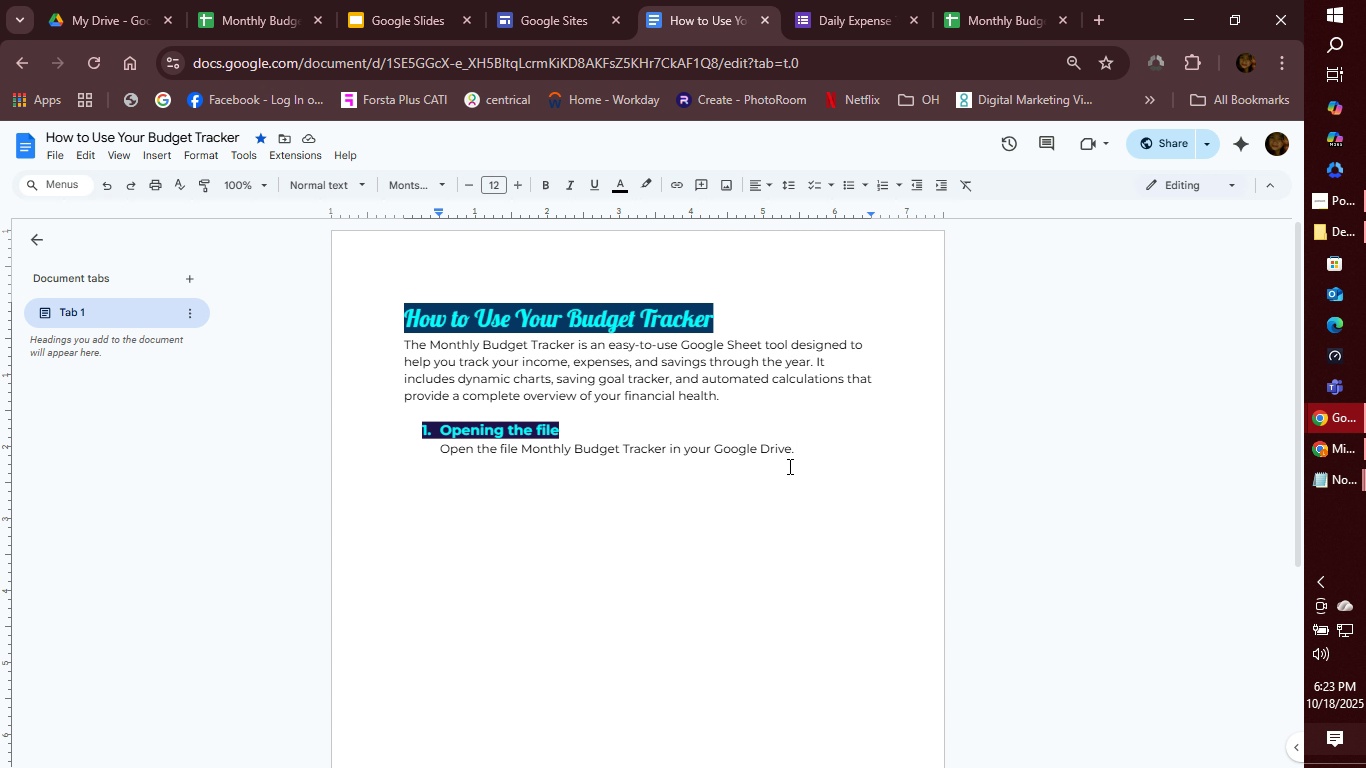 
wait(14.33)
 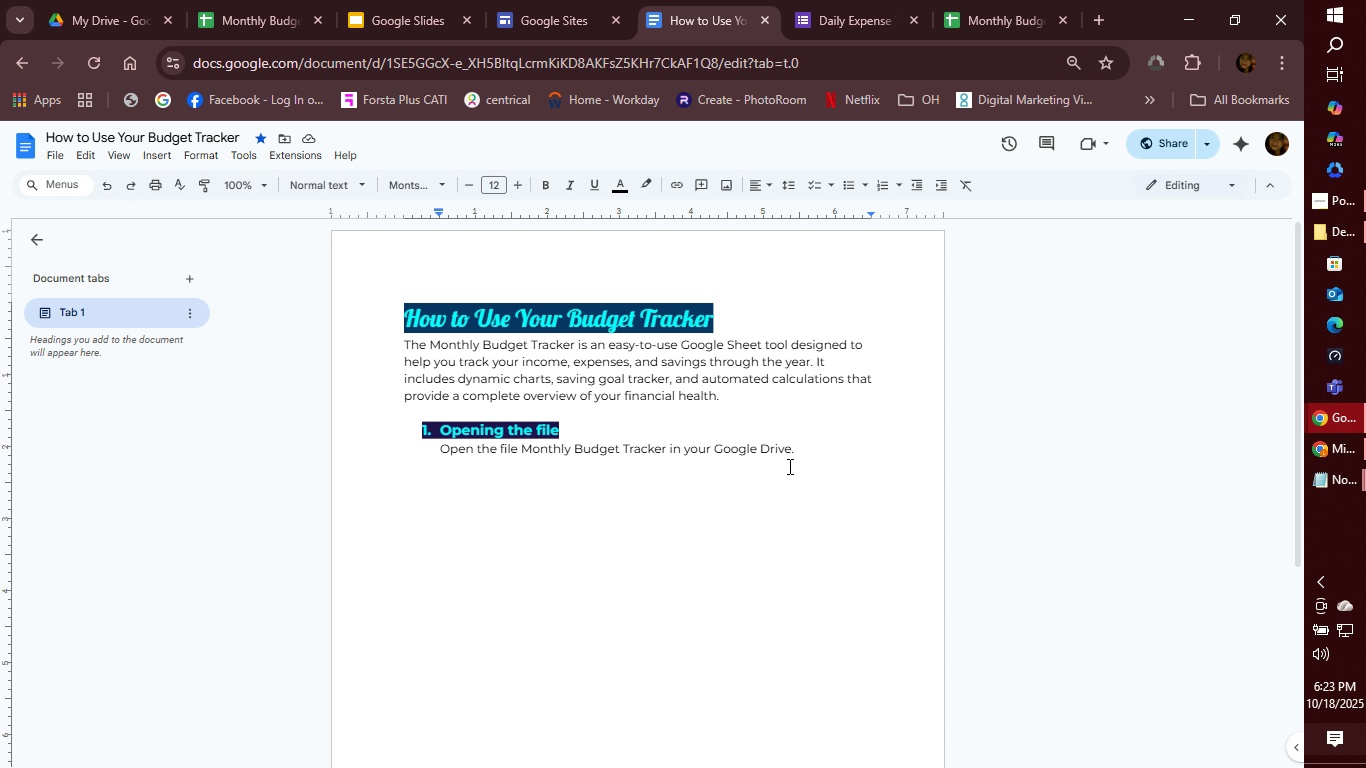 
double_click([685, 447])
 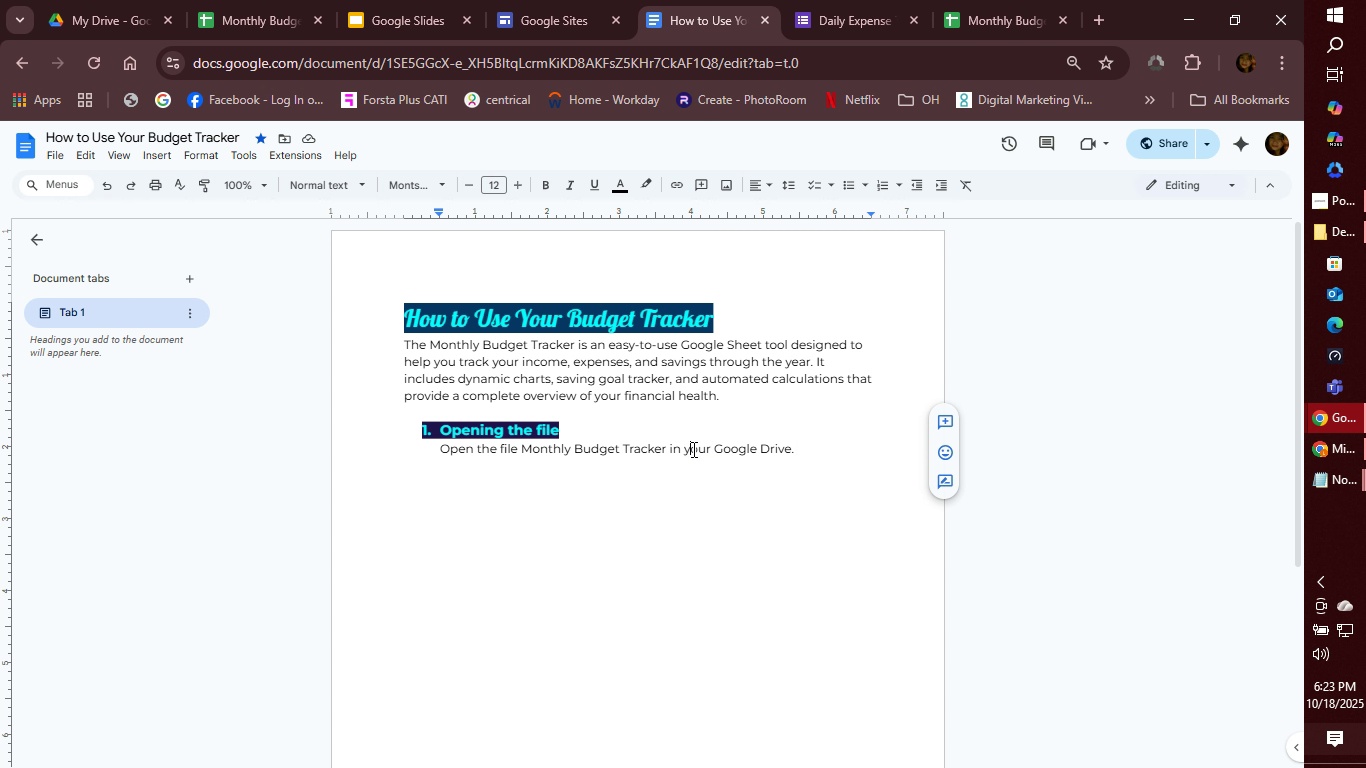 
triple_click([692, 449])
 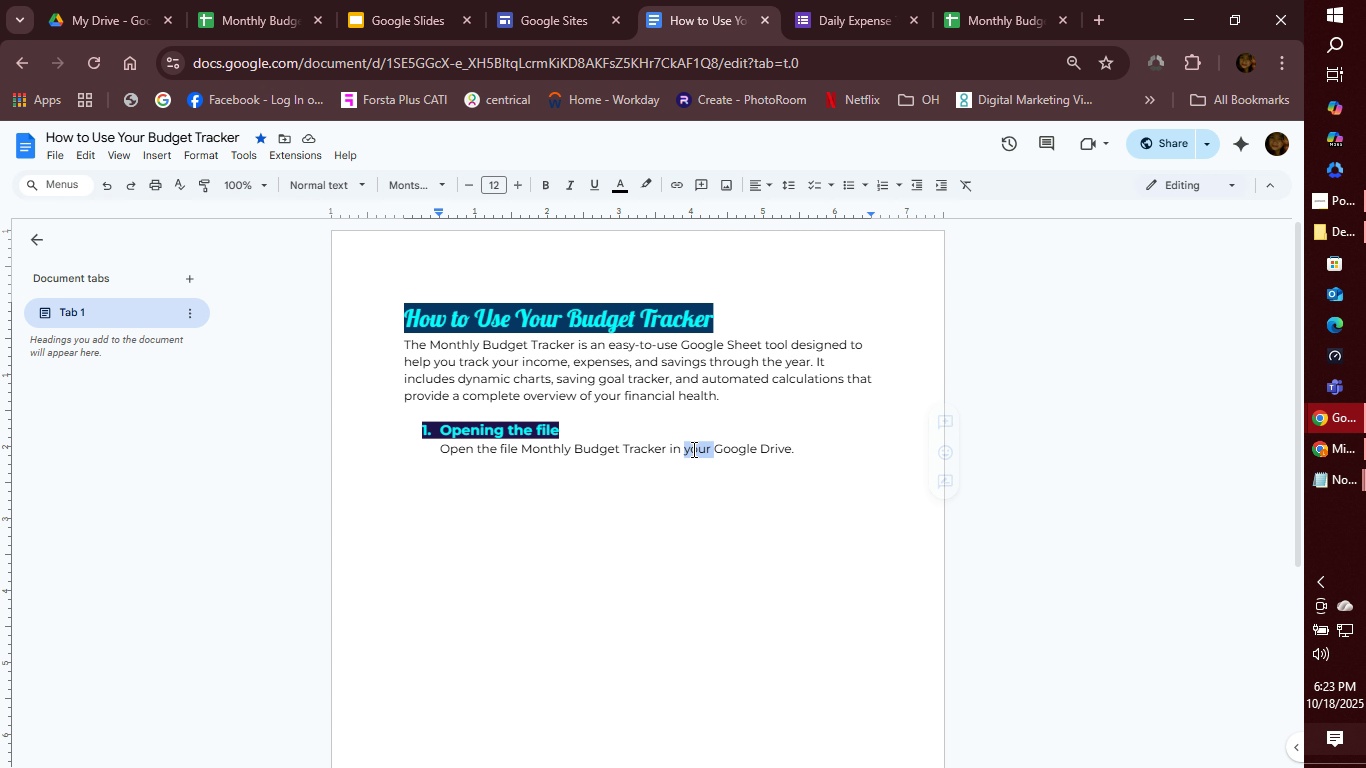 
double_click([692, 449])
 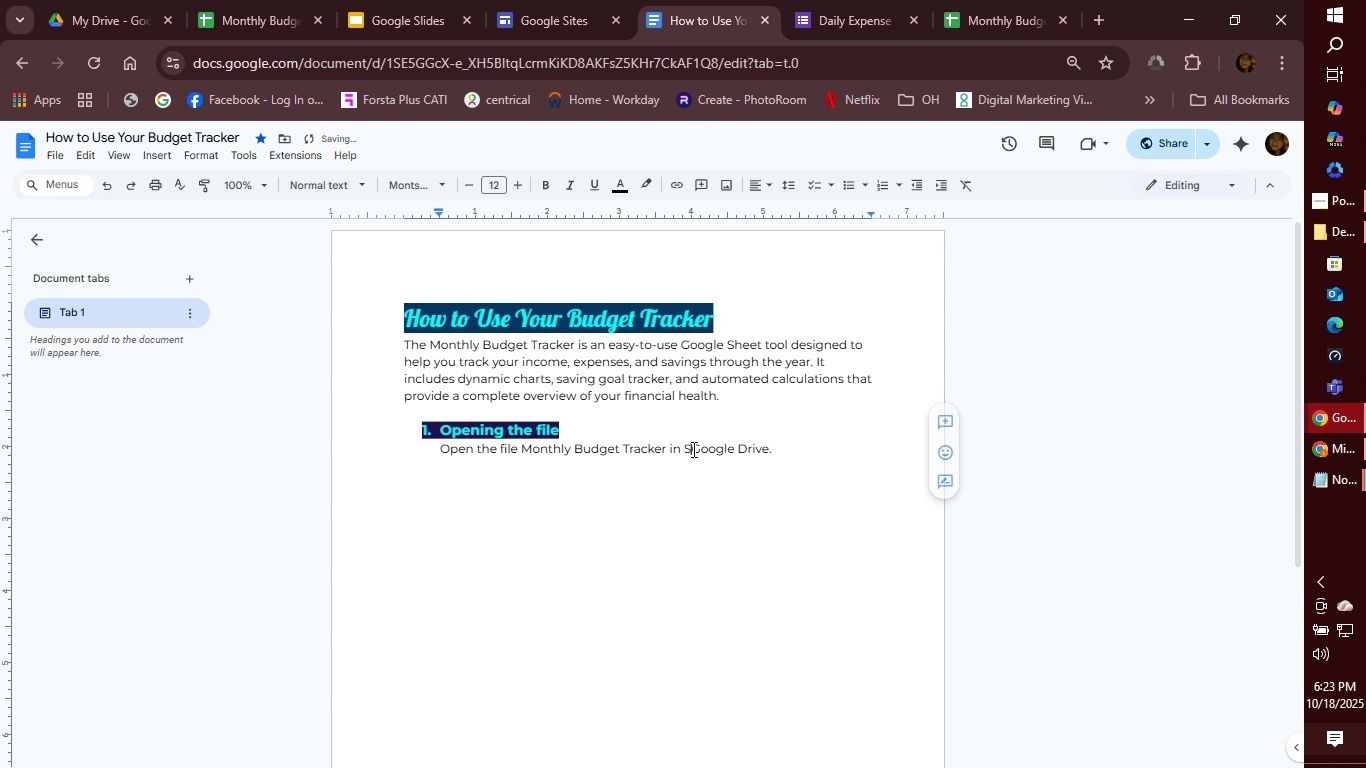 
type(Shared )
 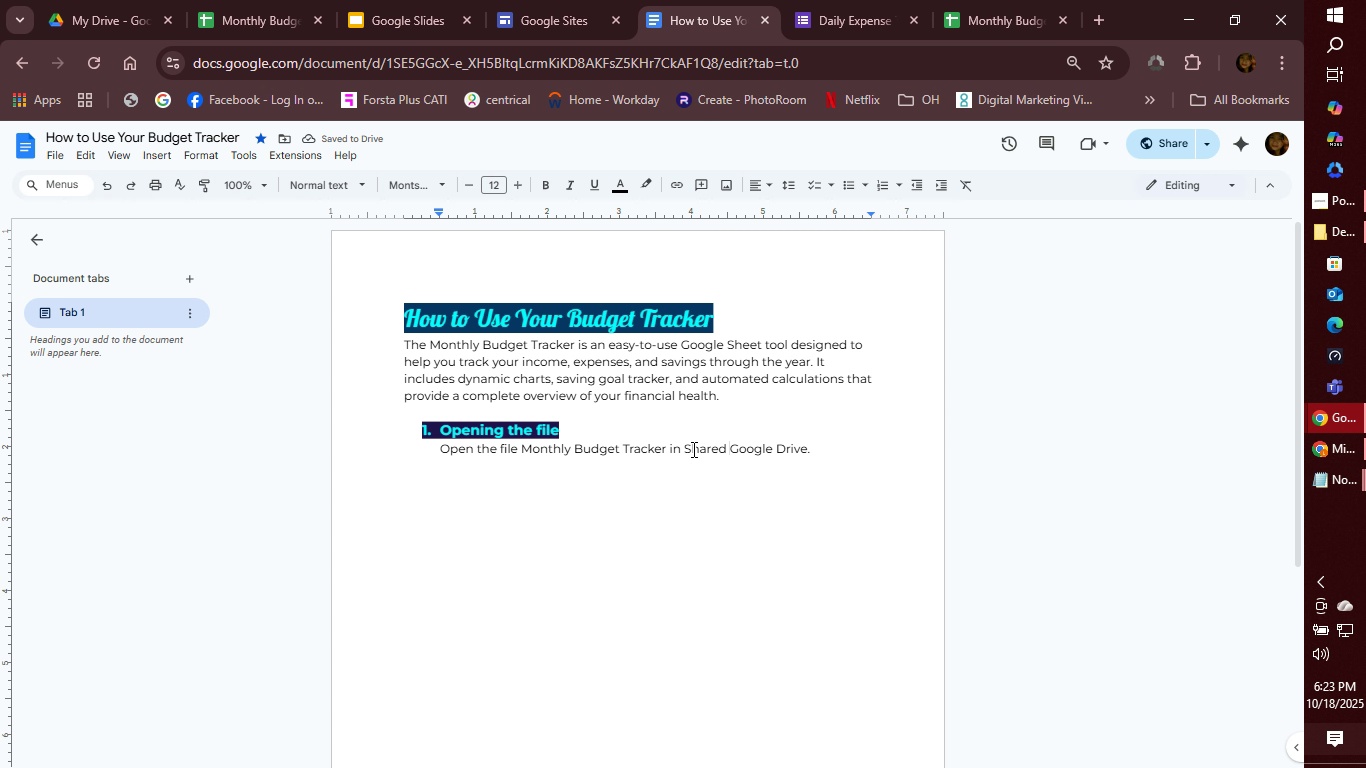 
wait(9.58)
 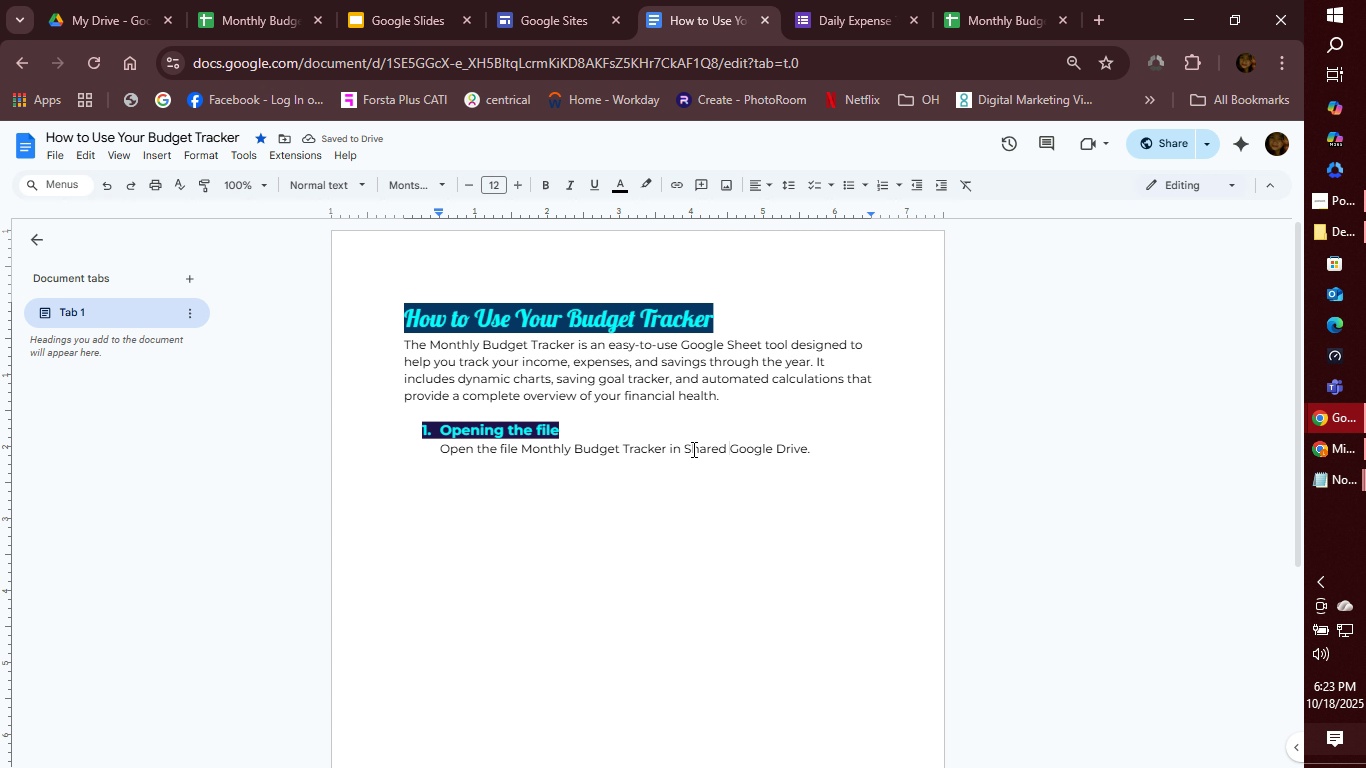 
left_click_drag(start_coordinate=[522, 450], to_coordinate=[665, 445])
 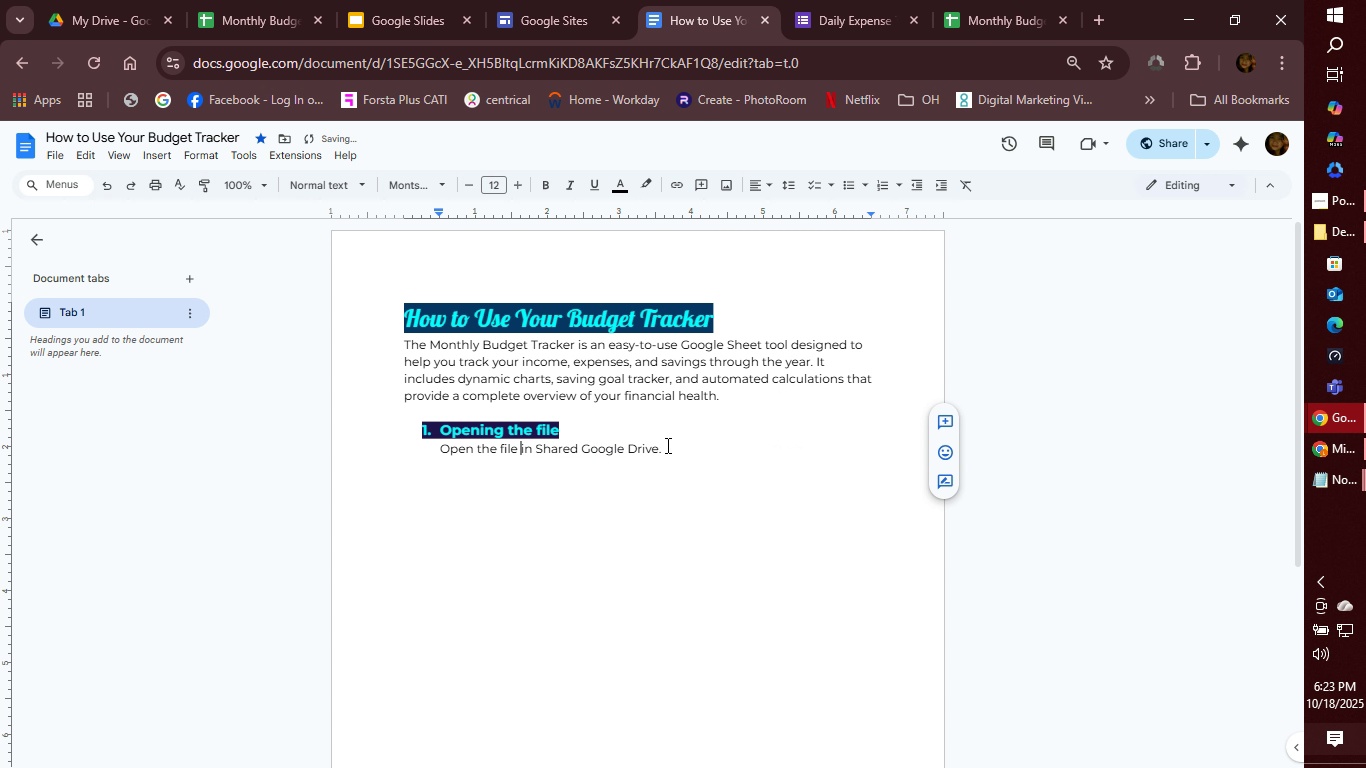 
key(Backspace)
 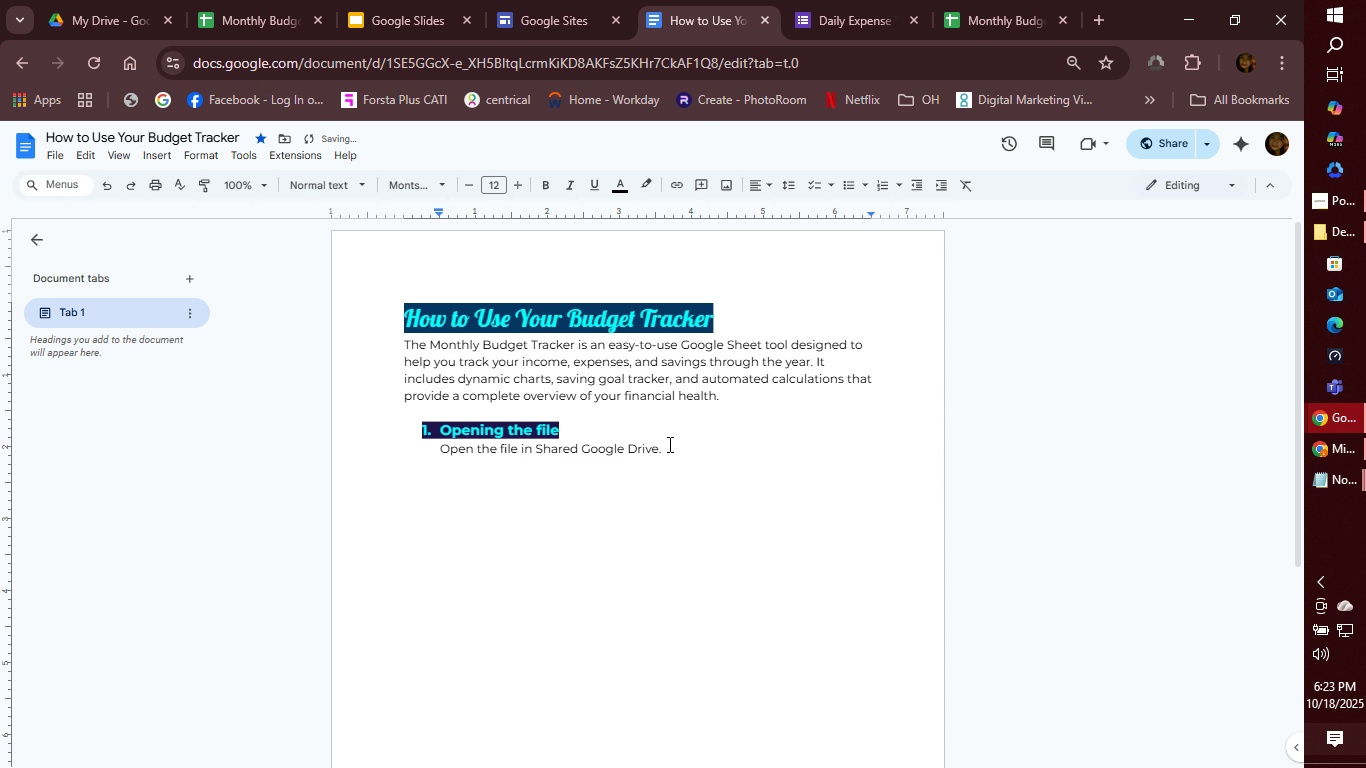 
left_click([674, 445])
 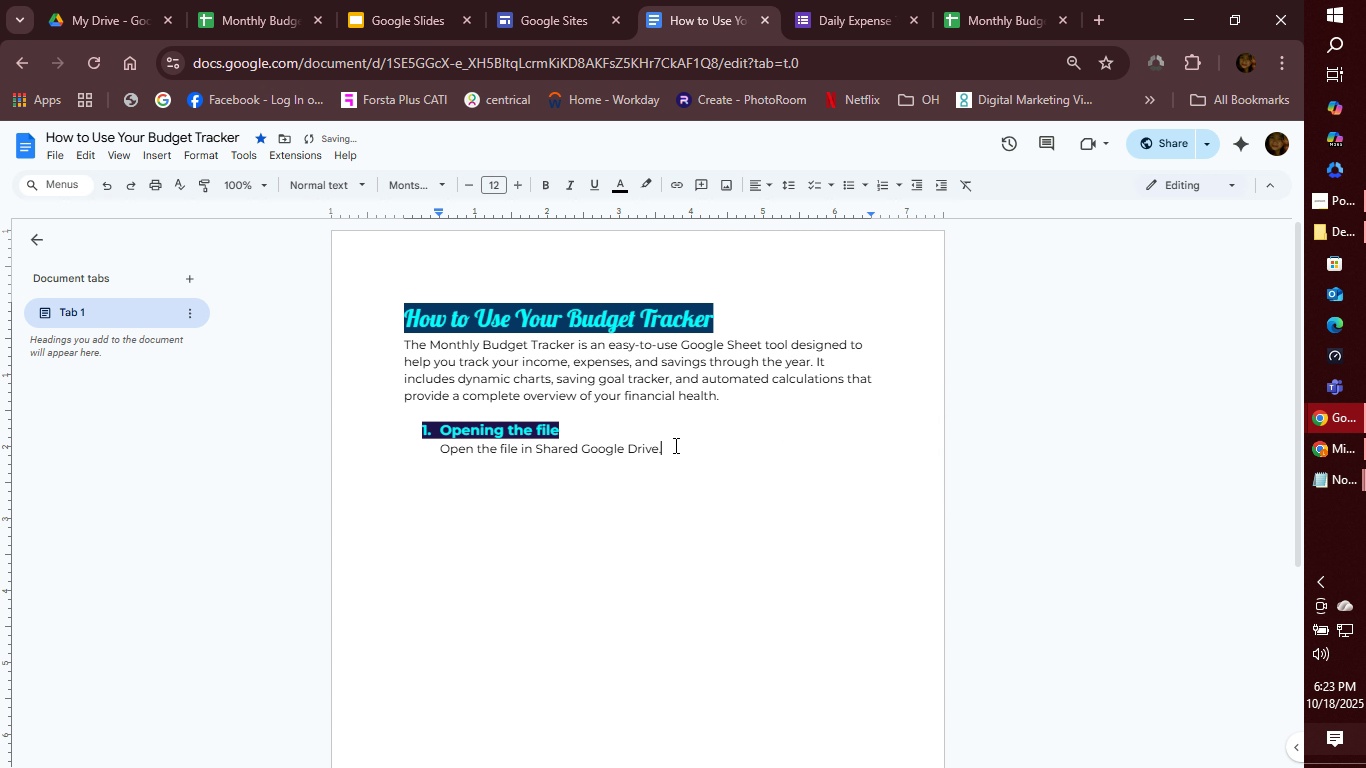 
key(Backspace)
key(Backspace)
type( foldr titled ' )
key(Backspace)
type(Bg)
 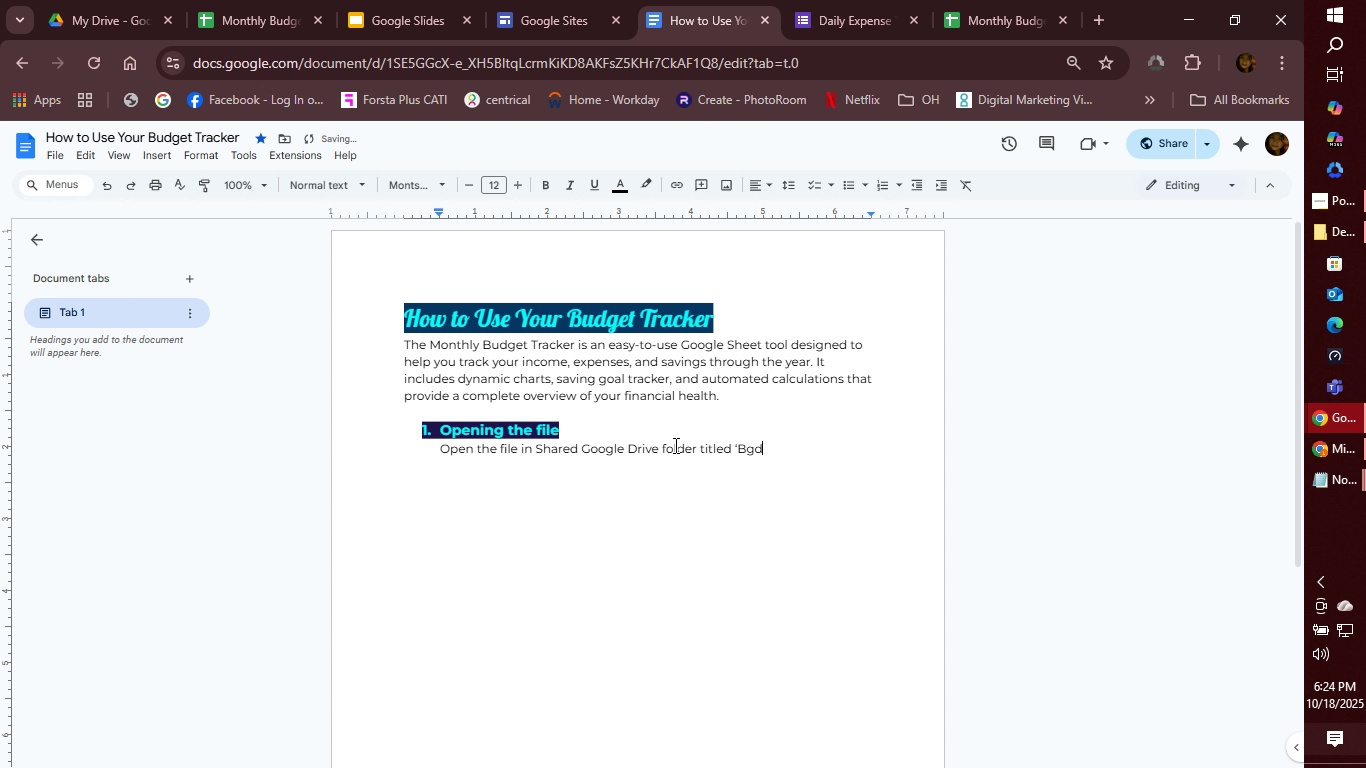 
 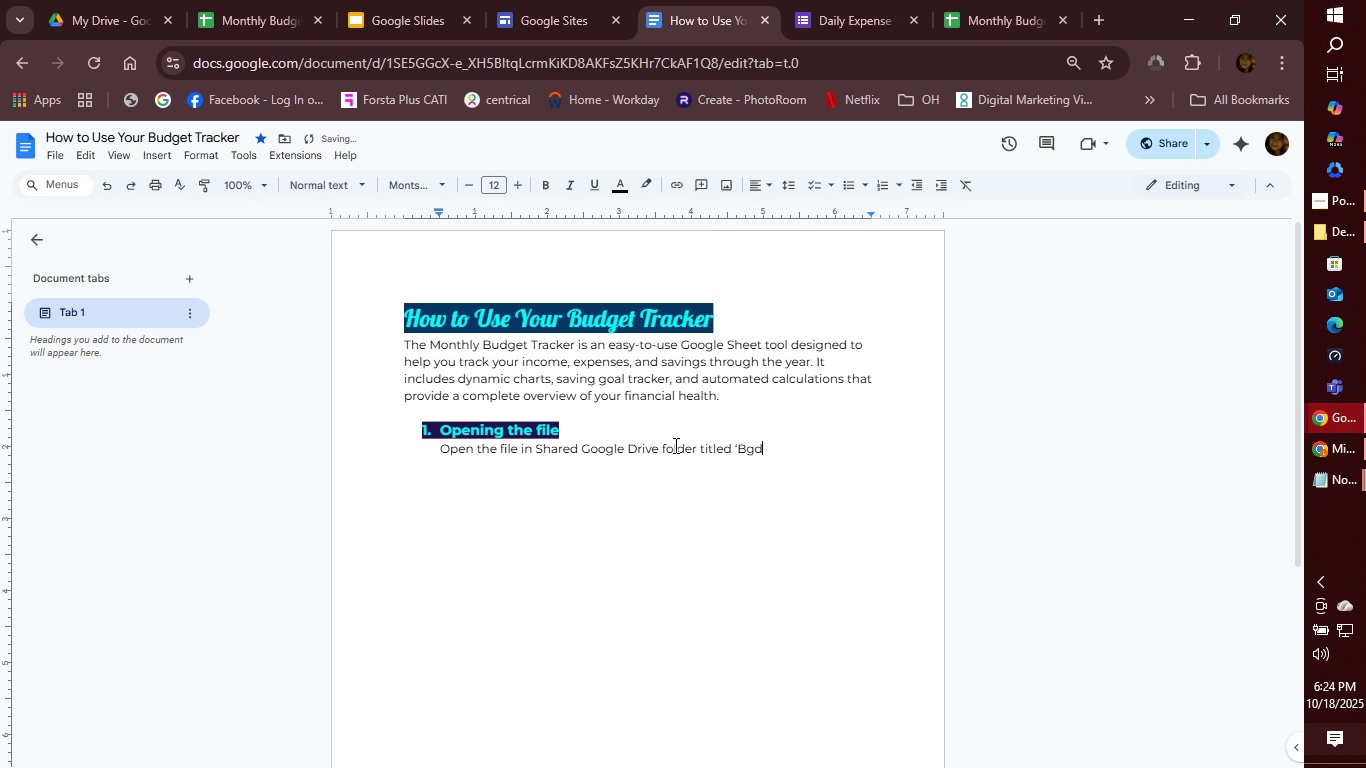 
key(Unknown)
 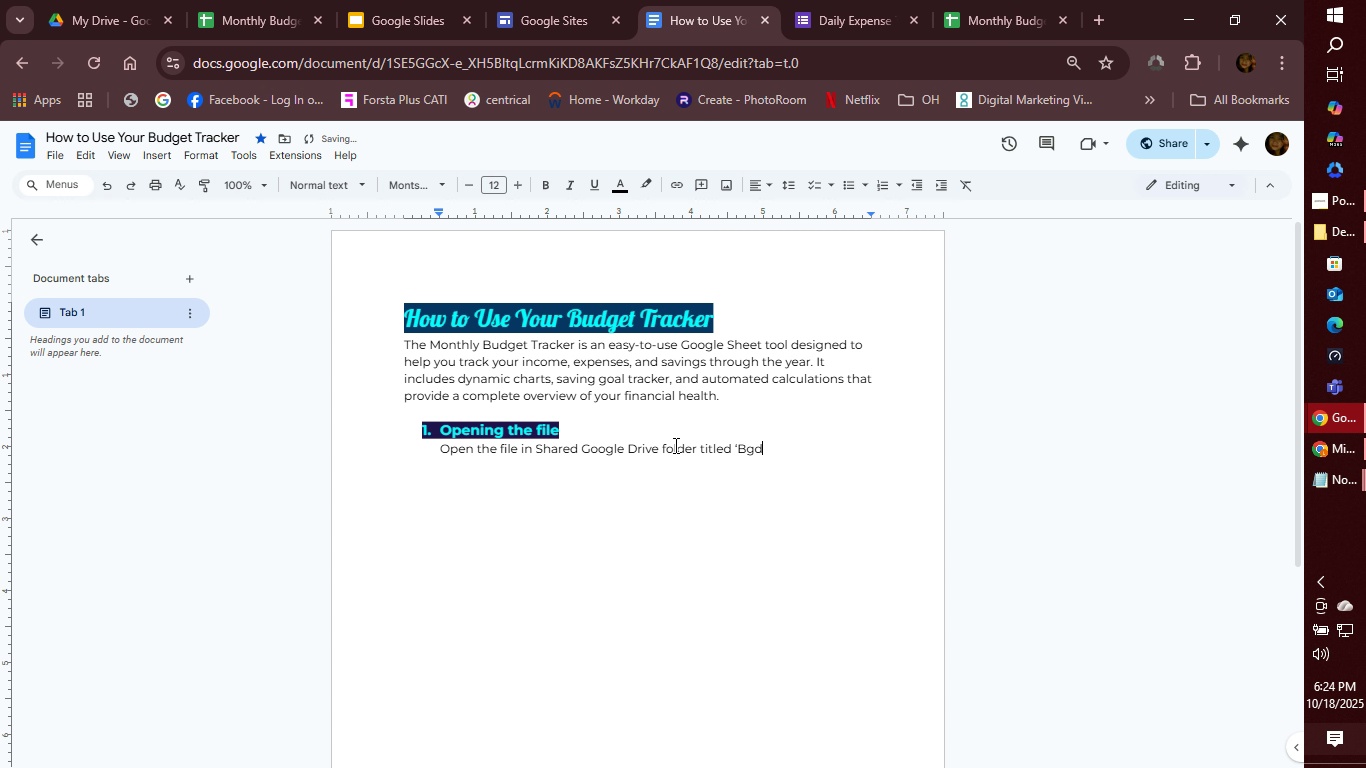 
type(dget)
key(Backspace)
key(Backspace)
key(Backspace)
key(Backspace)
key(Backspace)
key(Backspace)
type(Bdgeting Budgeting Tool - ])
key(Backspace)
type([YourName])
 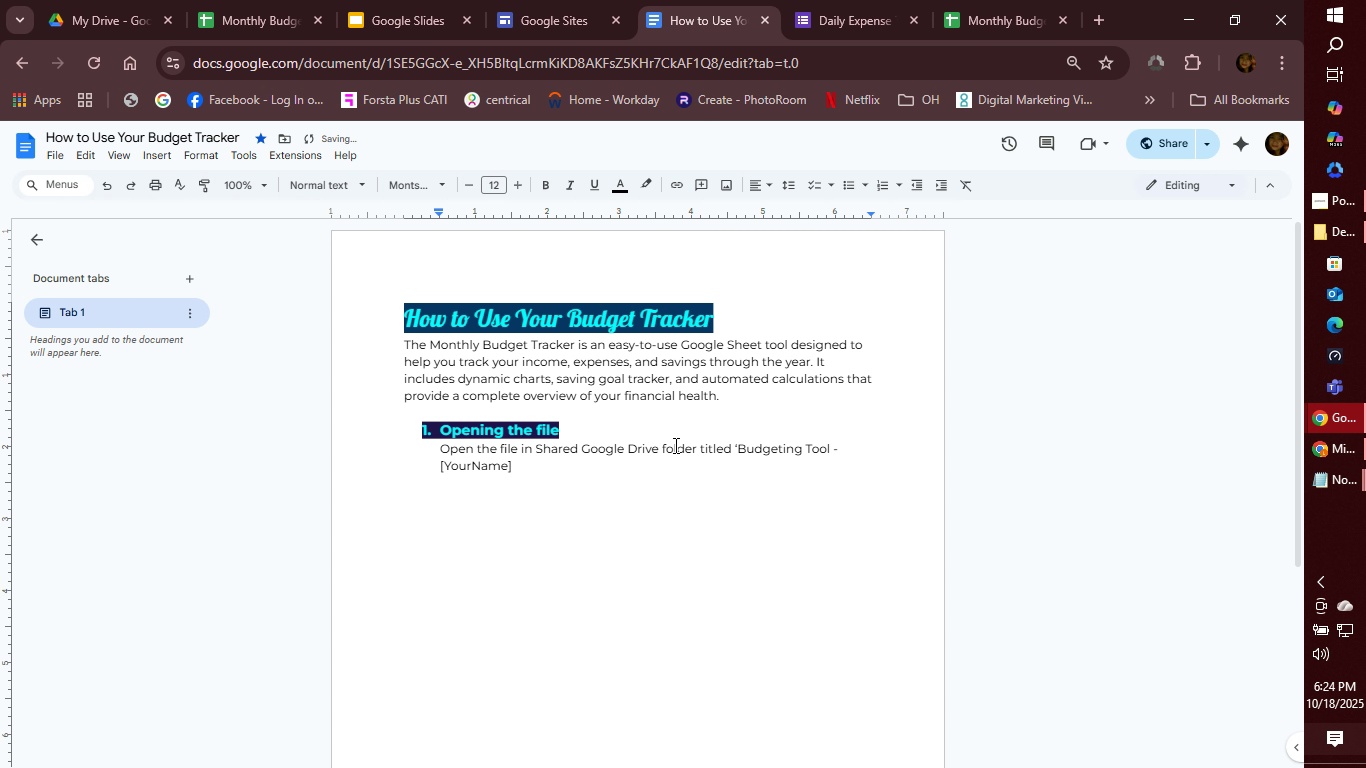 
key(Quote)
 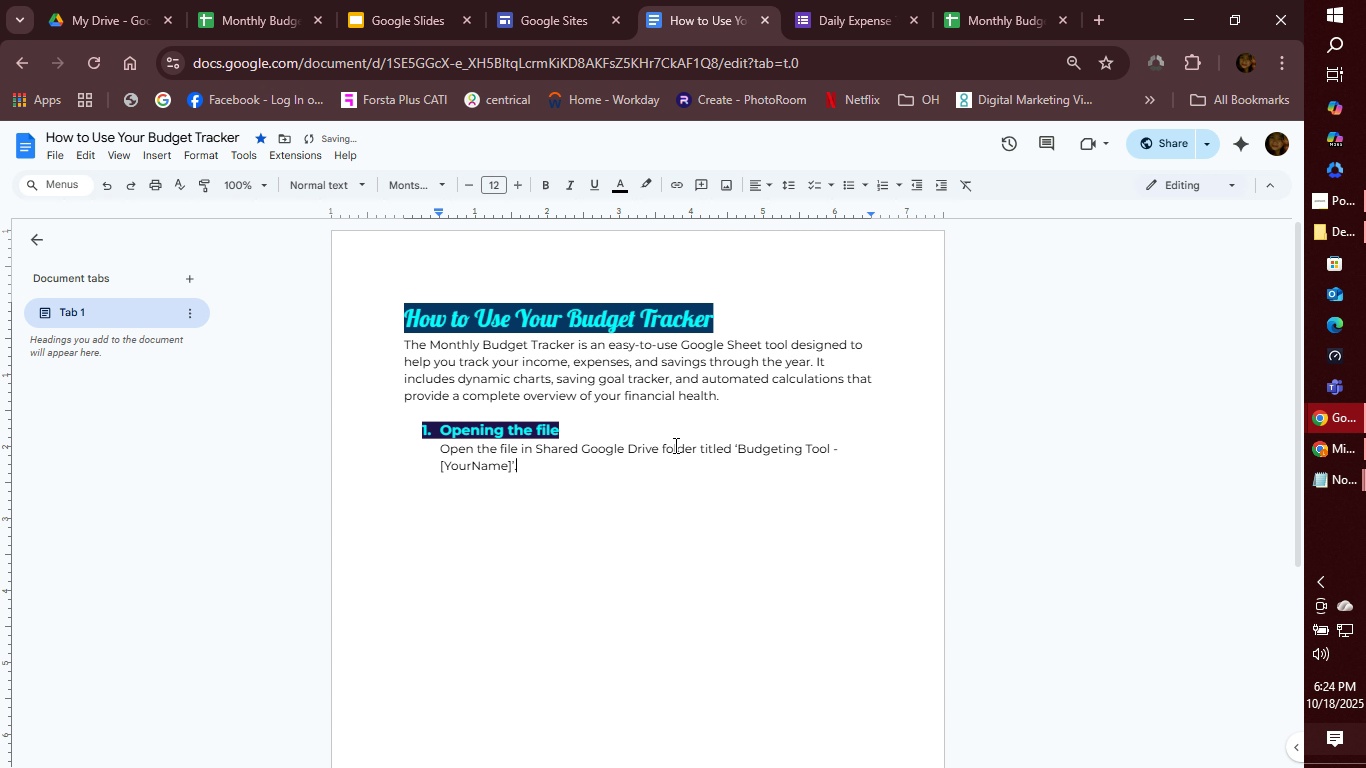 
key(Period)
 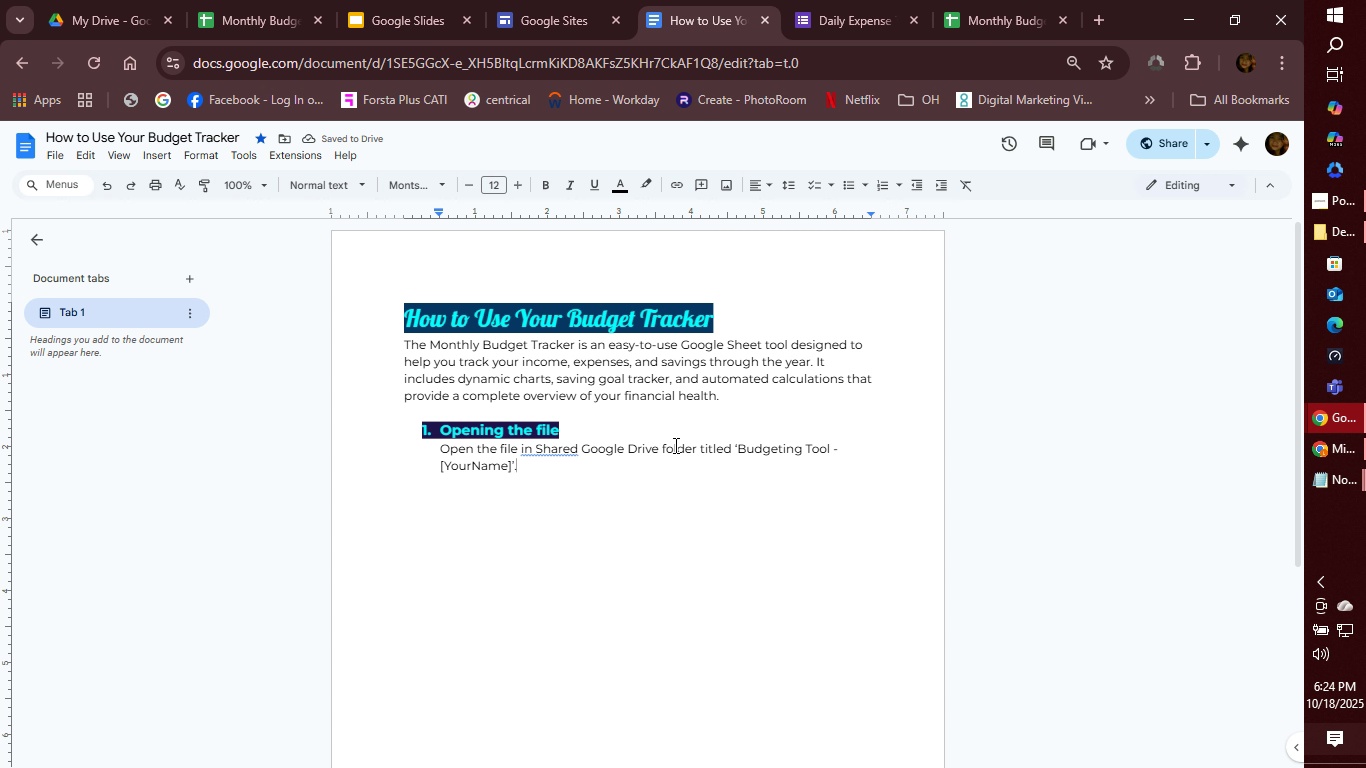 
wait(5.48)
 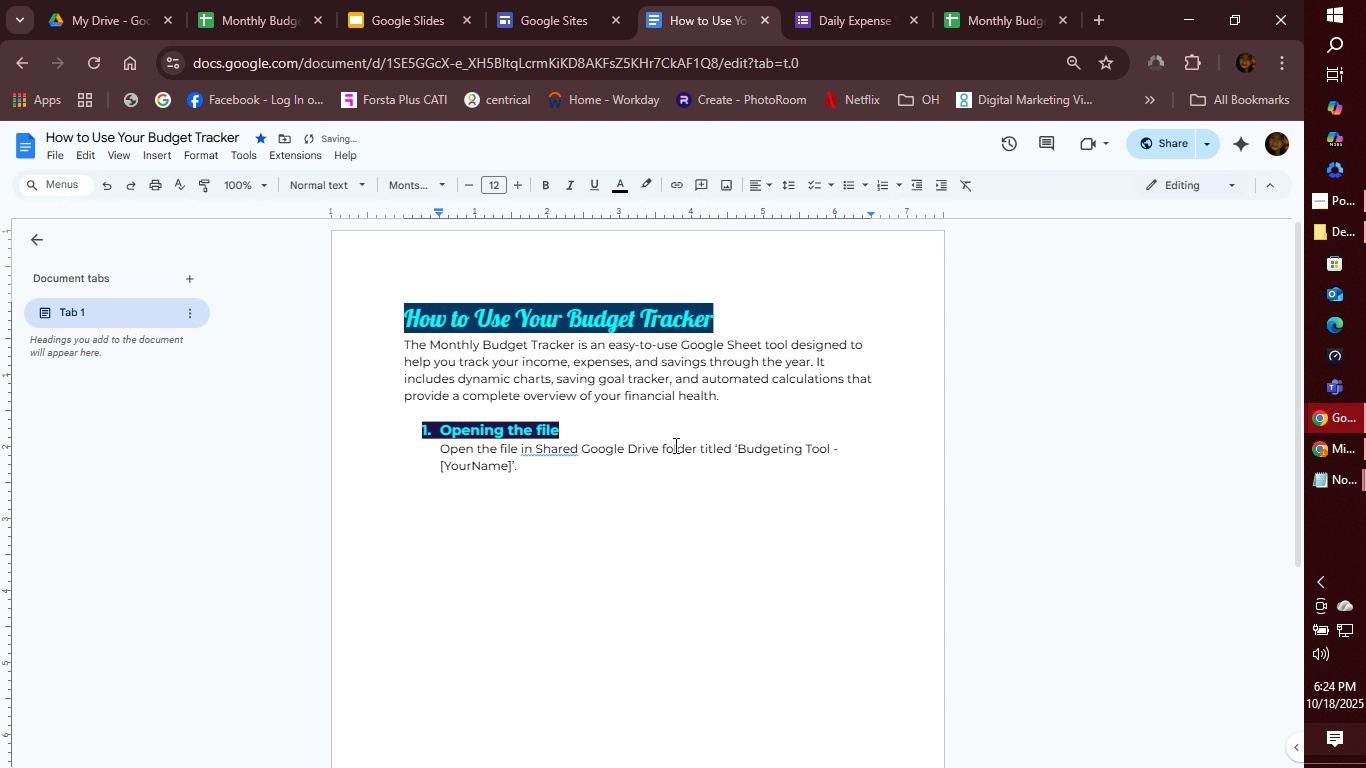 
key(Enter)
 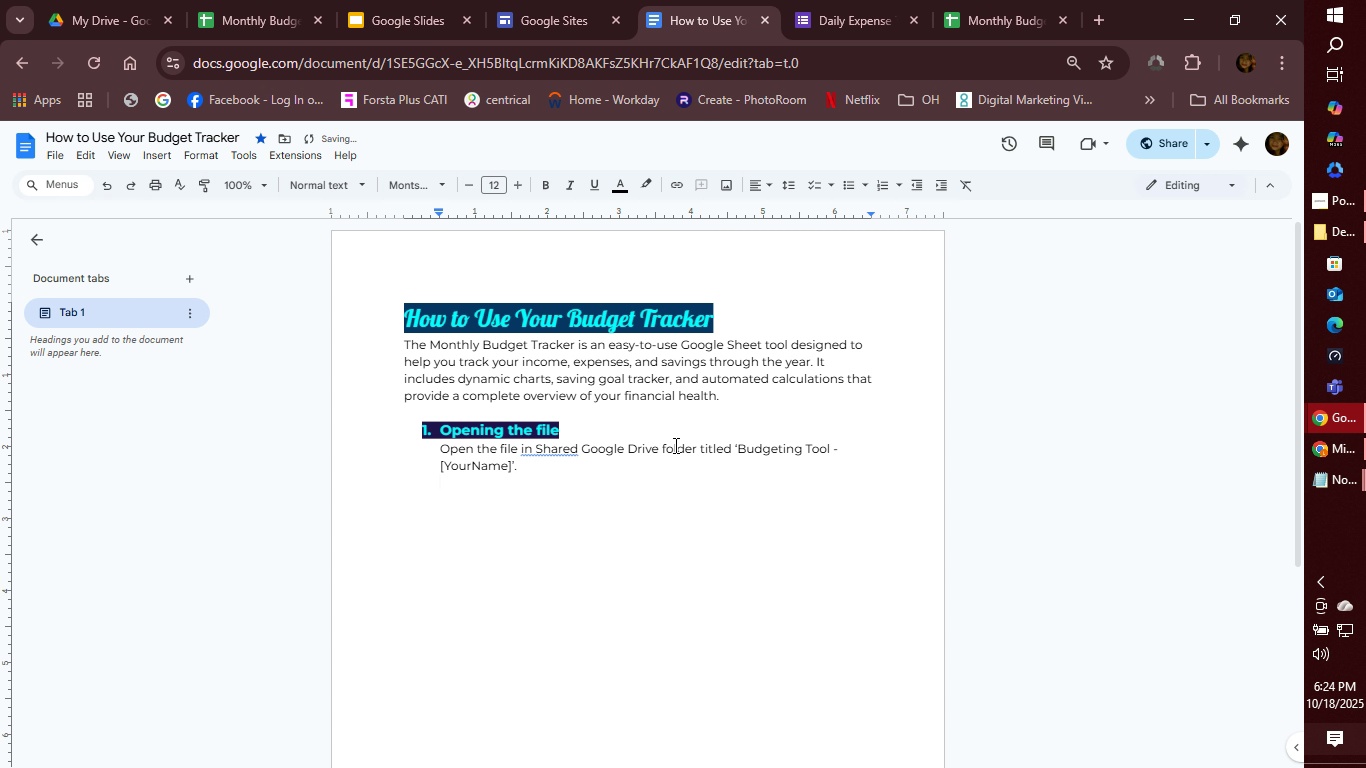 
type(Inside u)
key(Backspace)
key(Backspace)
type( you will find )
 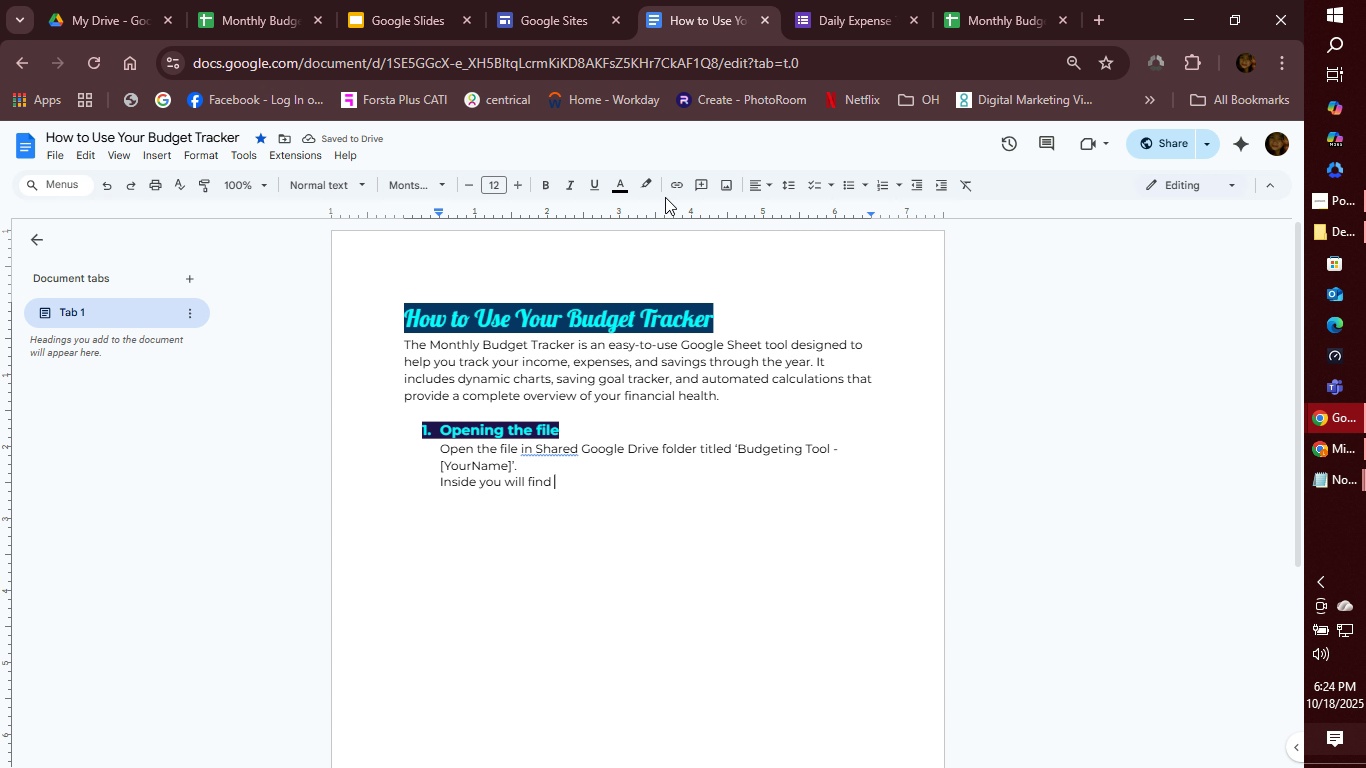 
hold_key(key=Backspace, duration=0.82)
 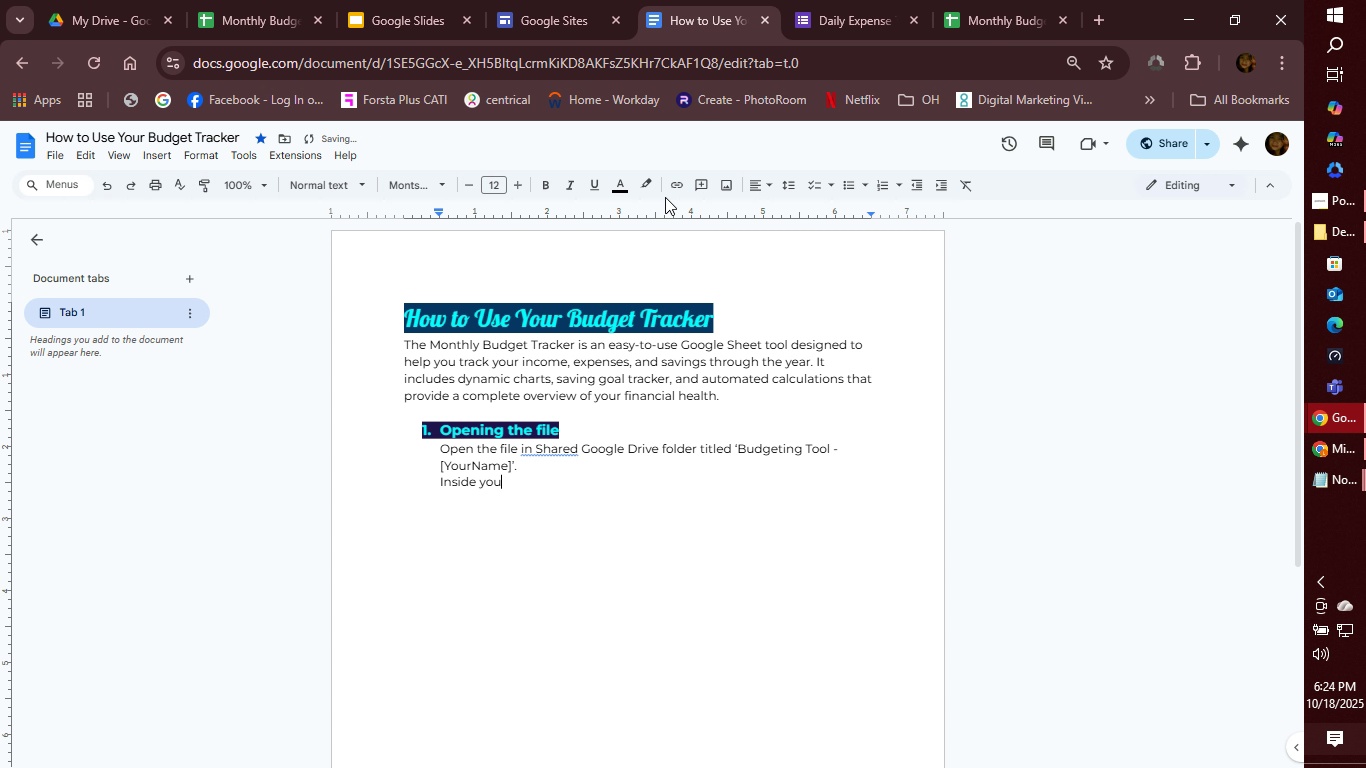 
key(Backspace)
key(Backspace)
key(Backspace)
key(Backspace)
key(Backspace)
key(Backspace)
type(, yo'll)
key(Backspace)
key(Backspace)
key(Backspace)
type(u'll find:)
 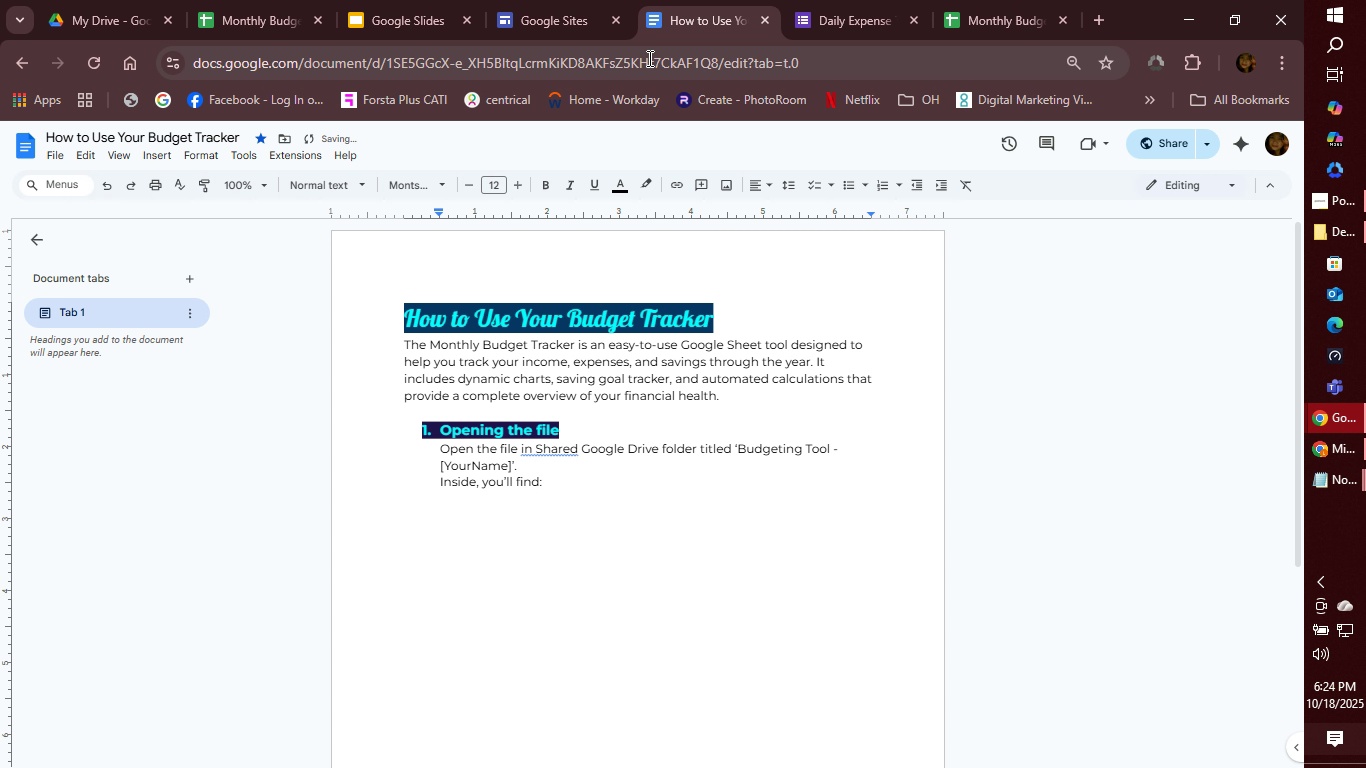 
key(Enter)
 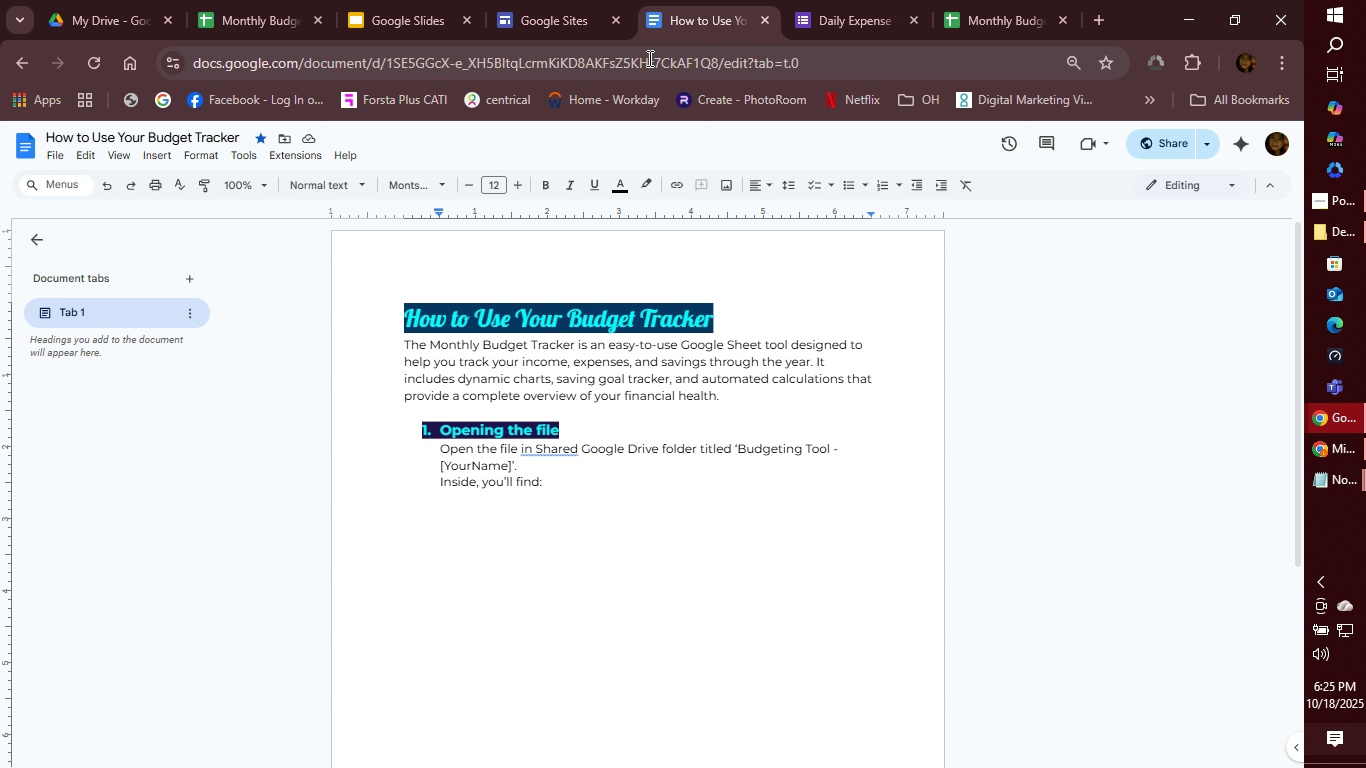 
wait(11.51)
 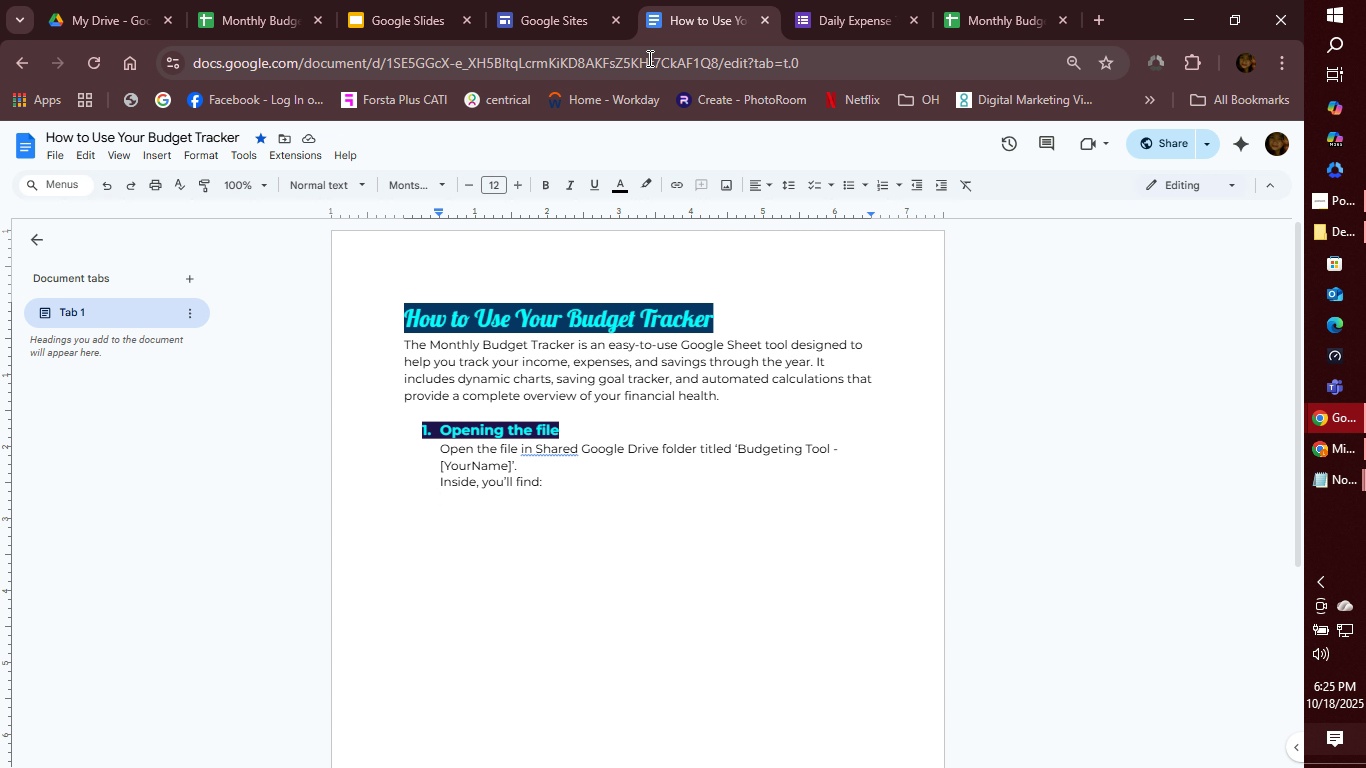 
key(Tab)
type(Monthly Budget Trac)
key(Backspace)
type(ker )
key(Backspace)
key(Backspace)
key(Backspace)
key(Backspace)
type(cker (Sheet))
 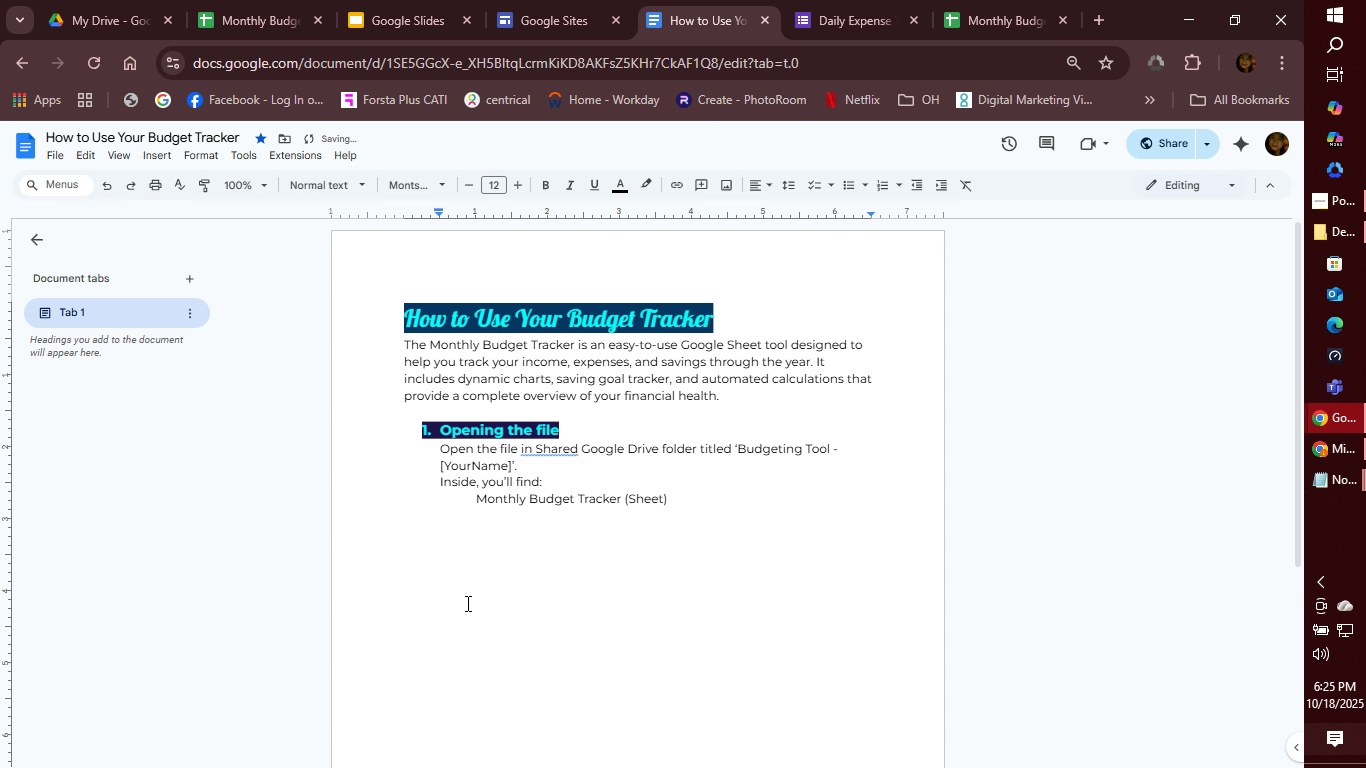 
hold_key(key=ShiftRight, duration=0.94)
 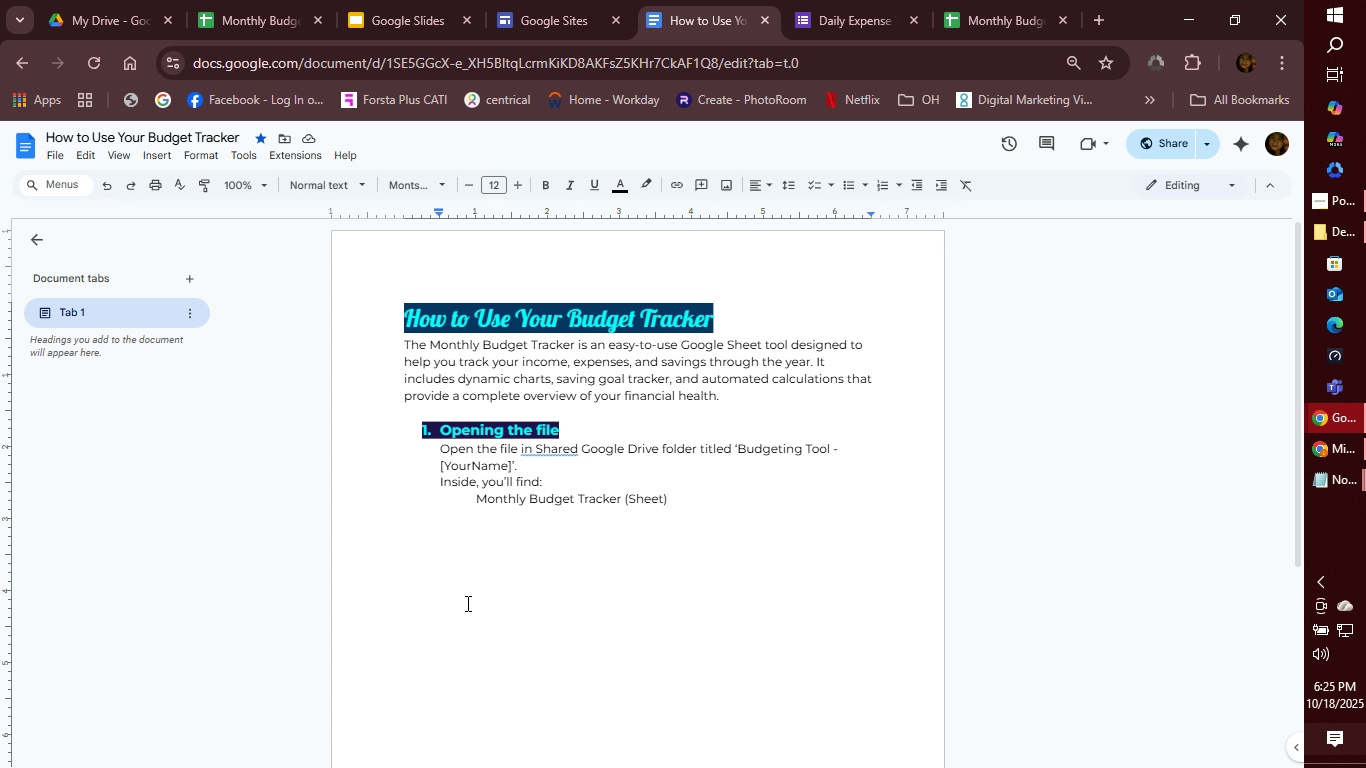 
wait(26.86)
 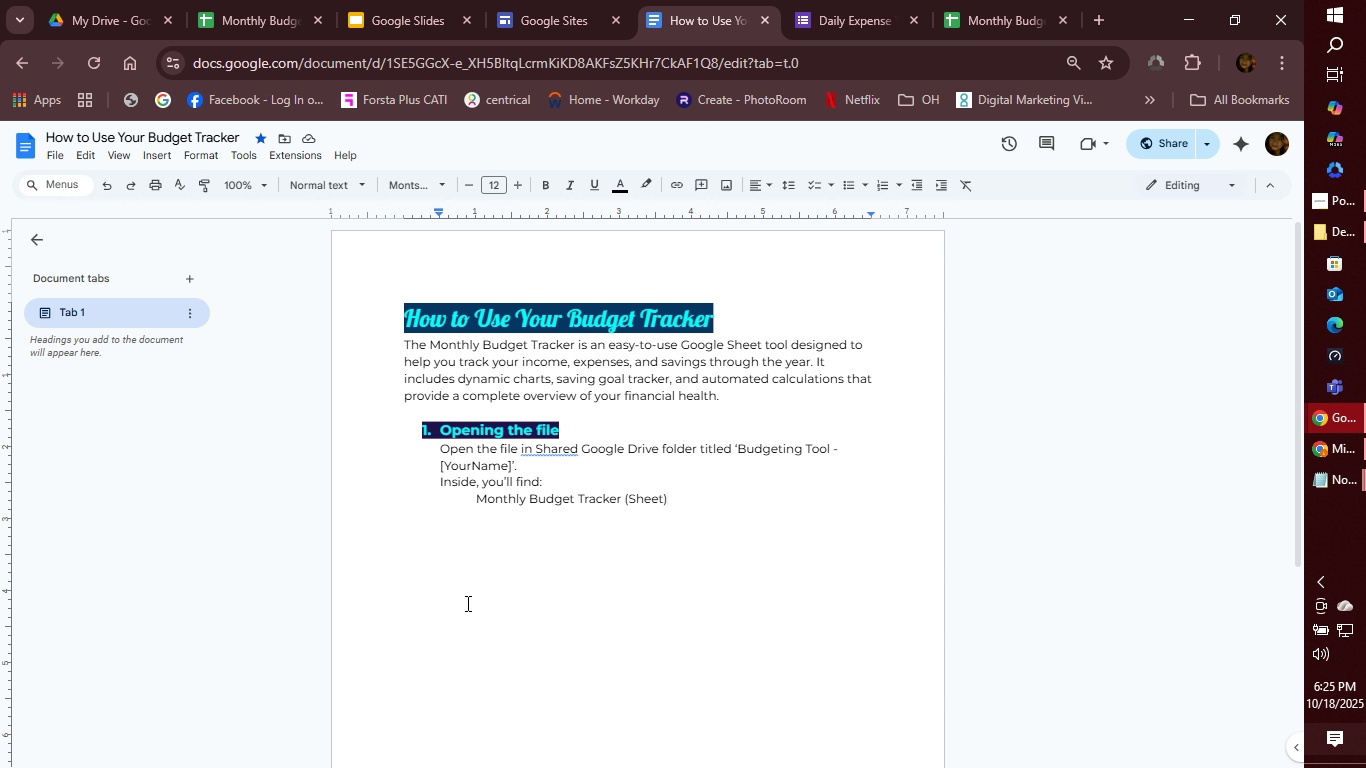 
key(Enter)
 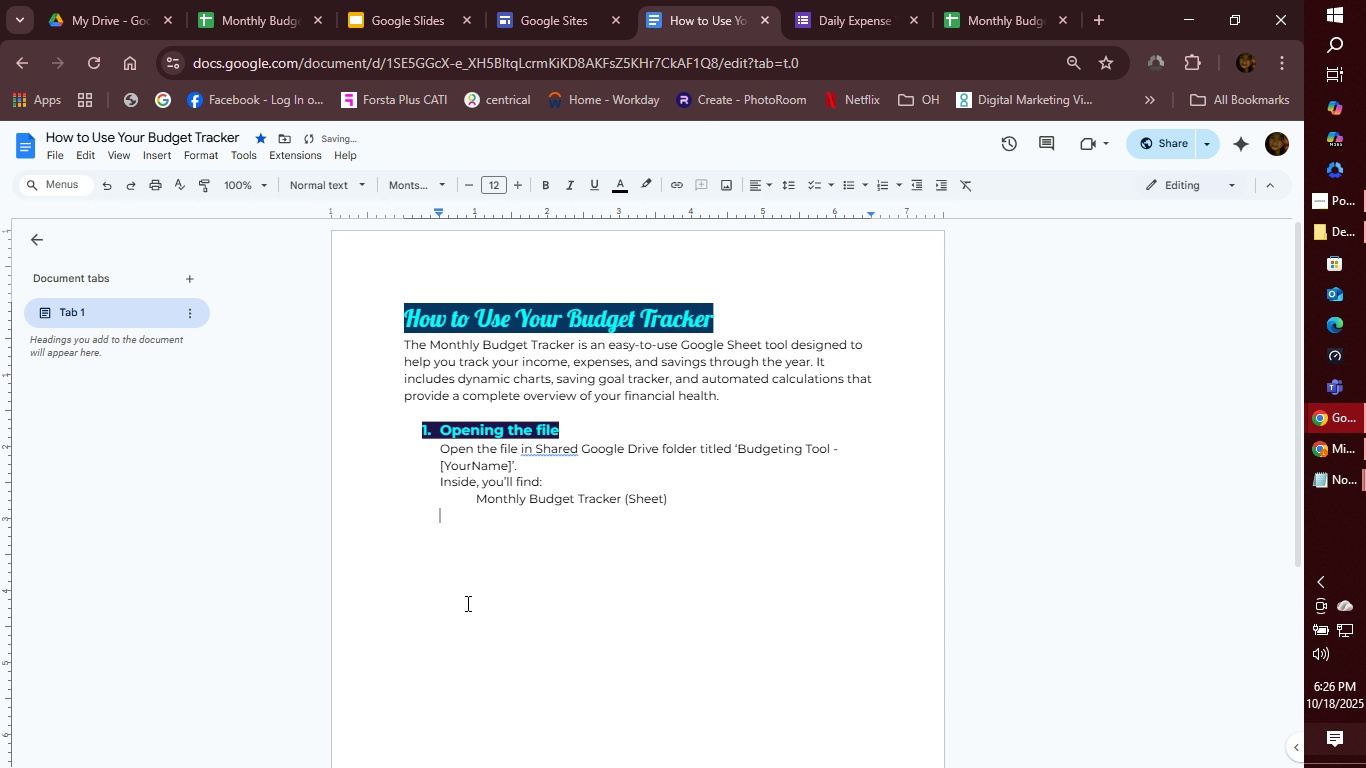 
key(Tab)
 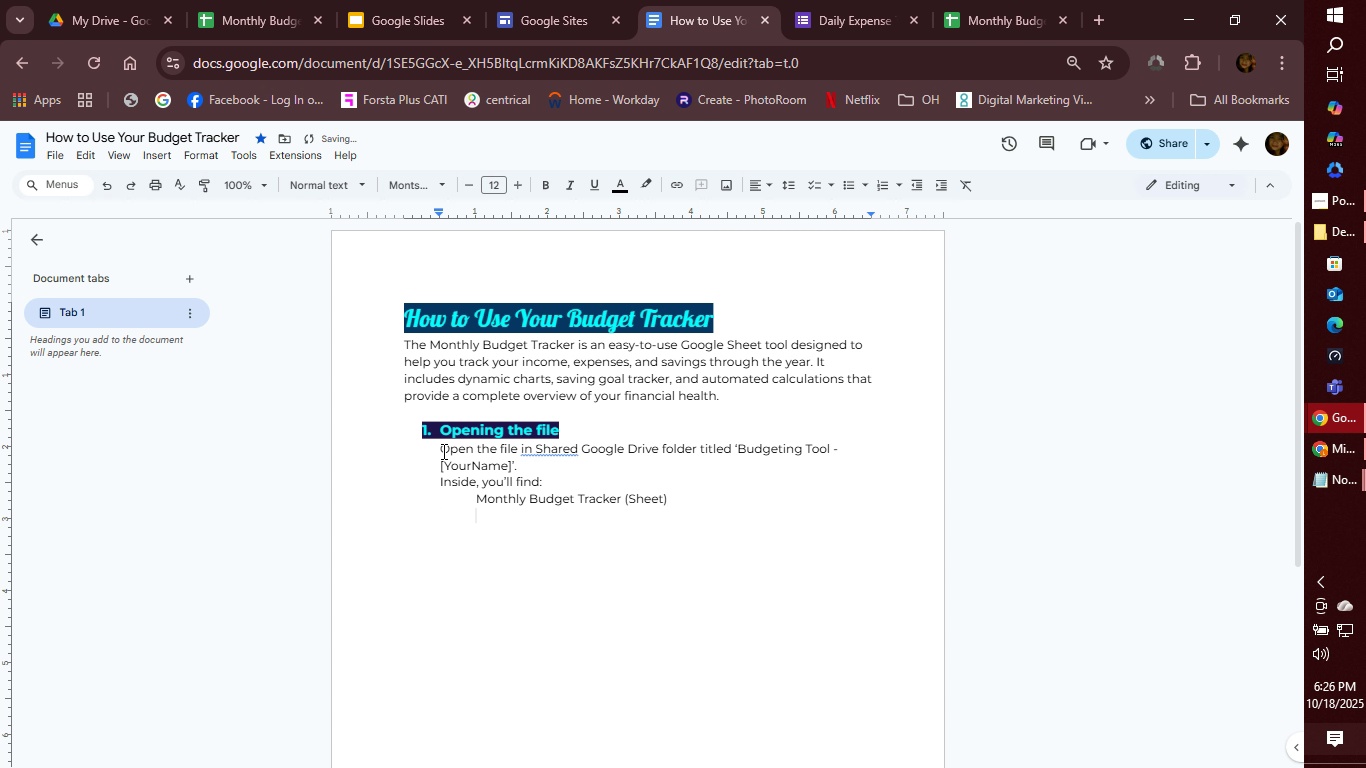 
left_click_drag(start_coordinate=[440, 449], to_coordinate=[551, 481])
 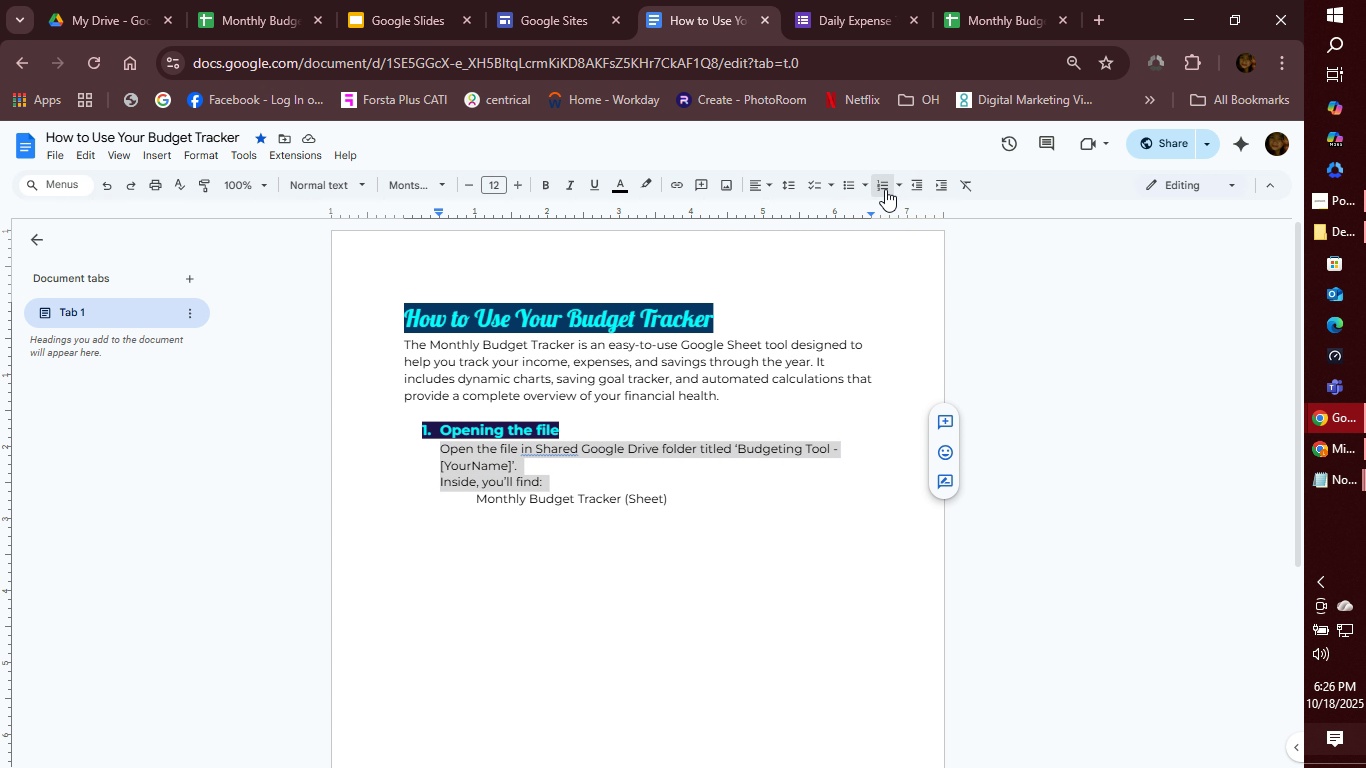 
left_click([885, 189])
 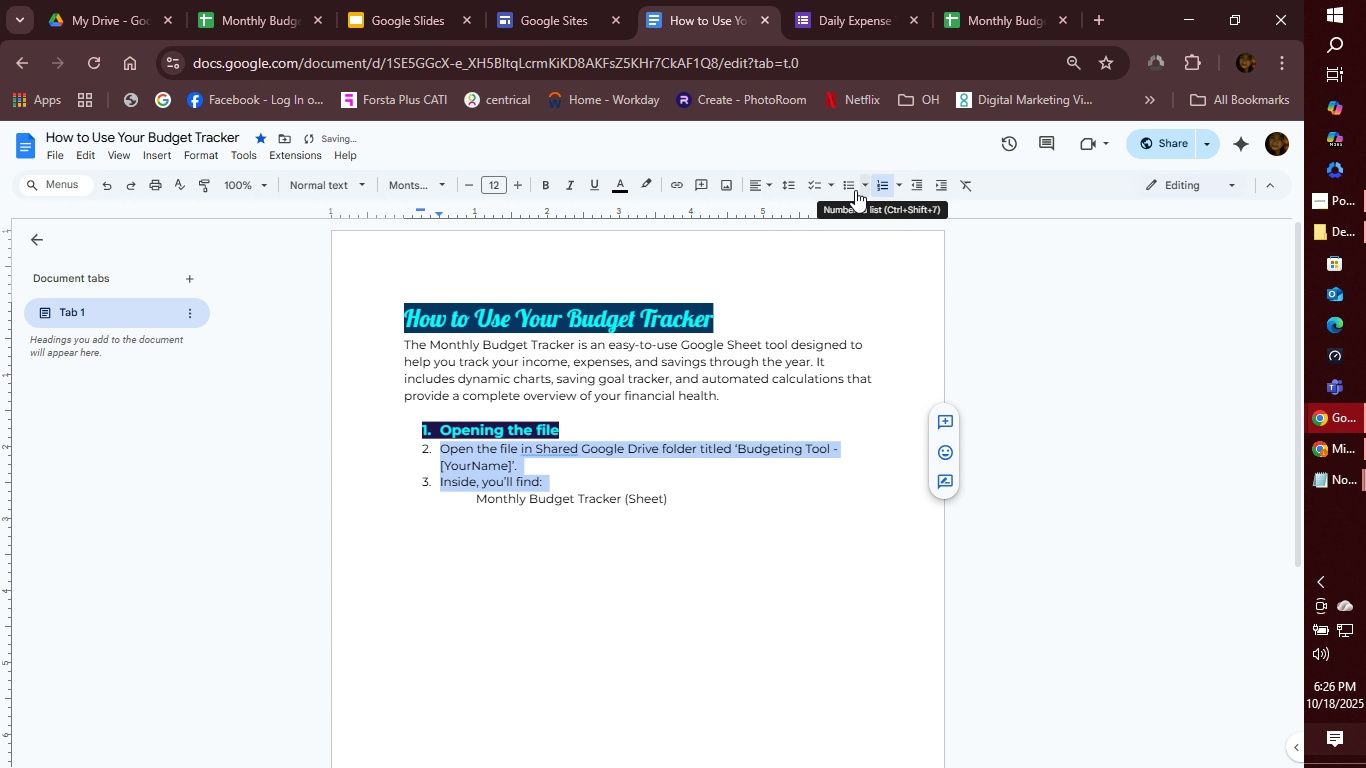 
left_click([850, 189])
 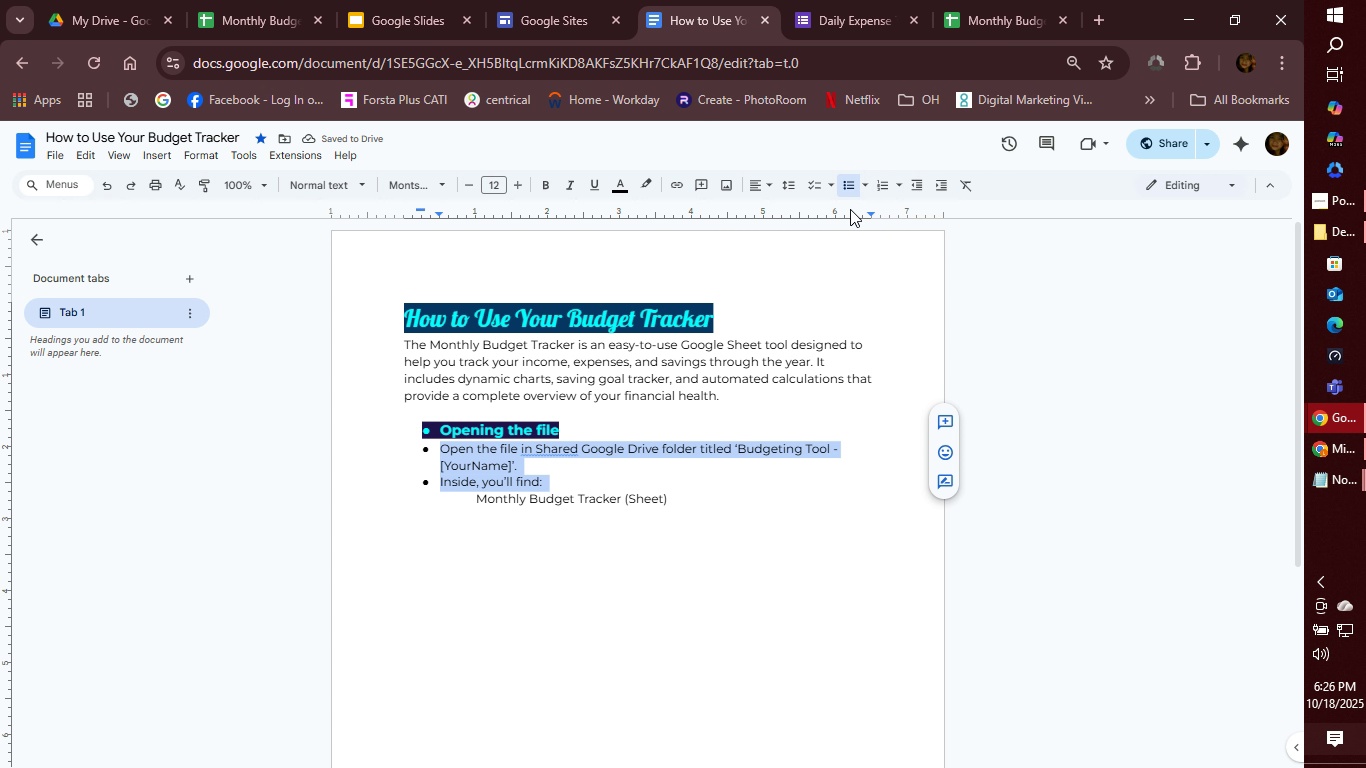 
key(Control+Z)
 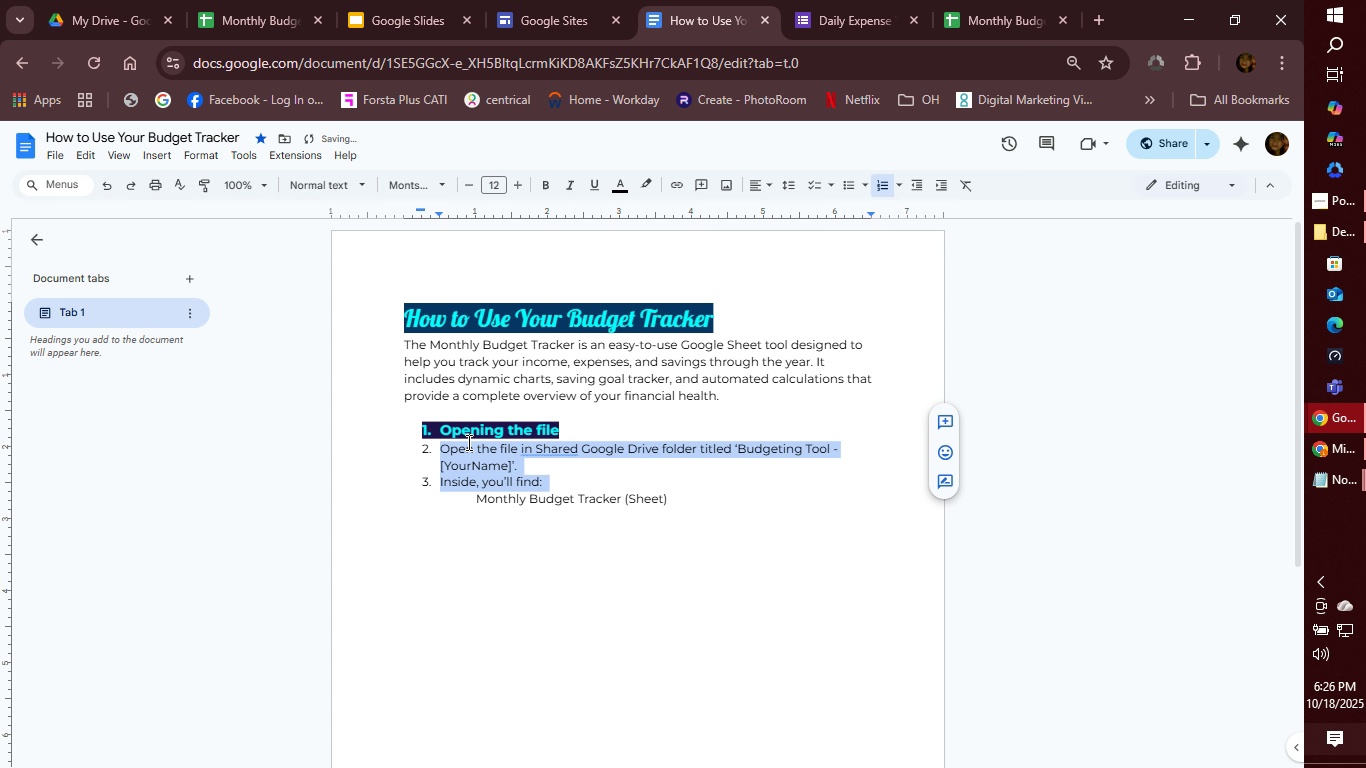 
left_click([496, 455])
 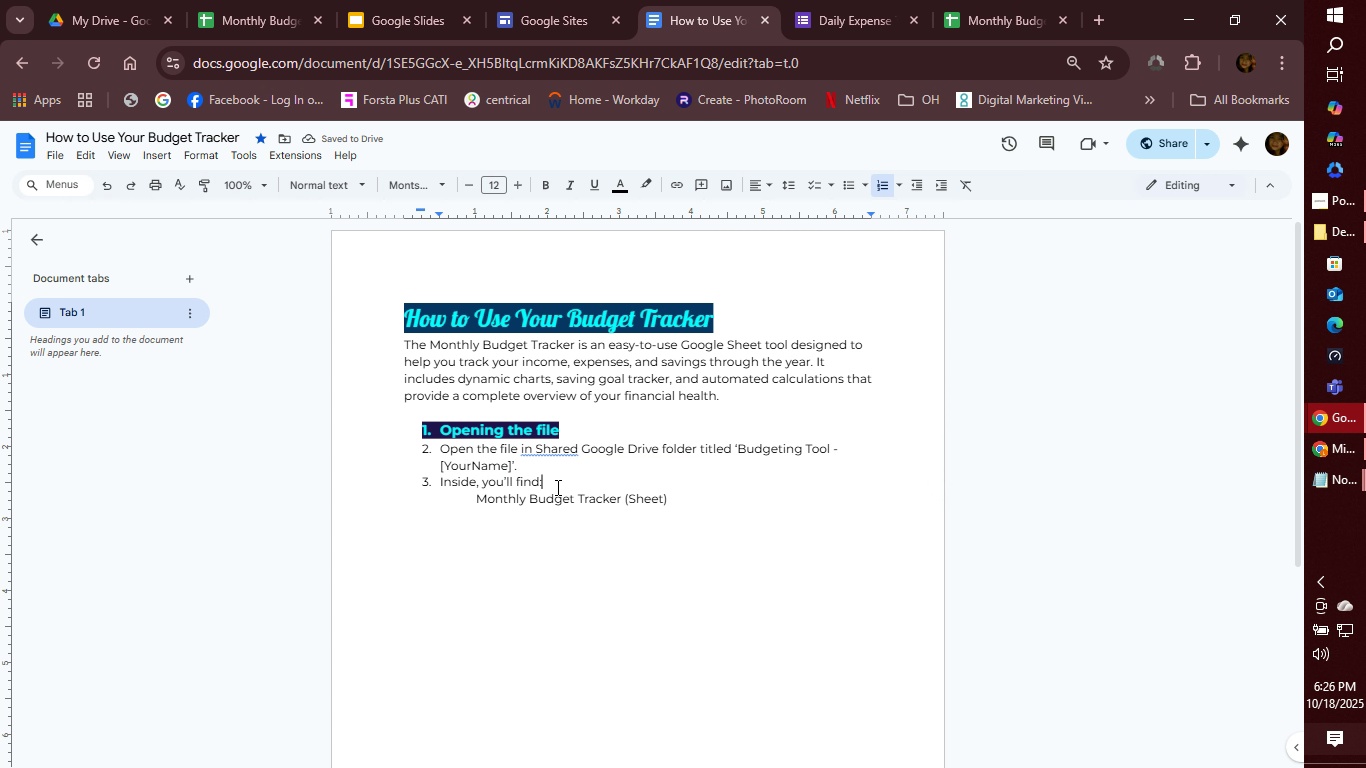 
left_click_drag(start_coordinate=[556, 487], to_coordinate=[440, 453])
 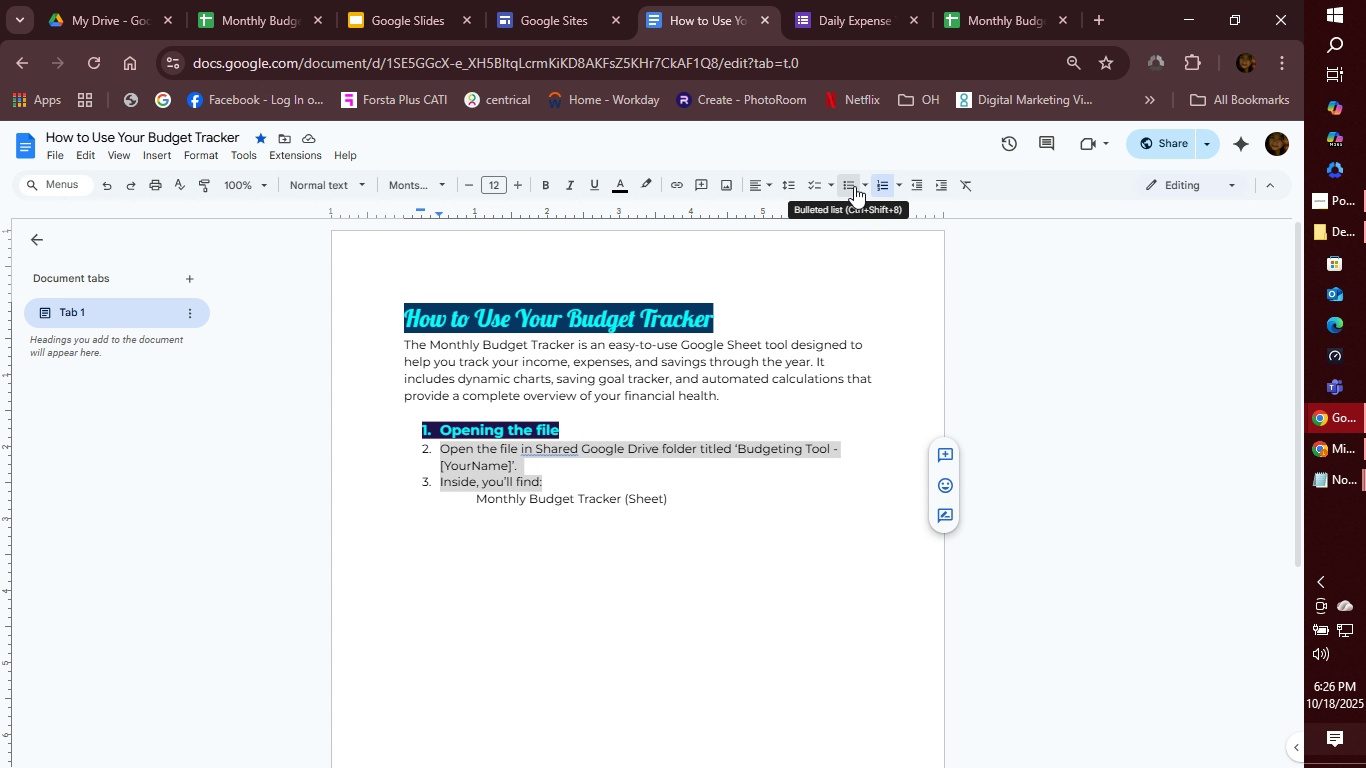 
left_click([854, 186])
 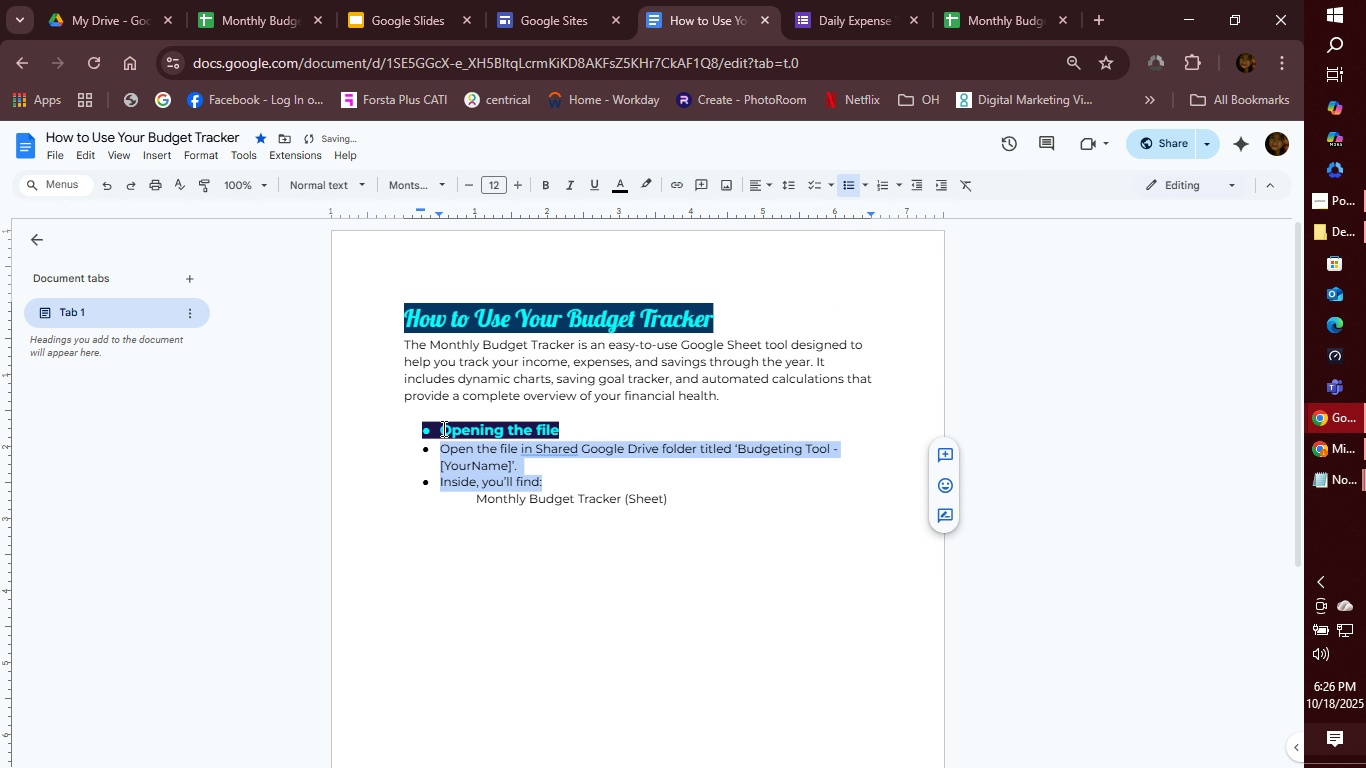 
left_click([442, 428])
 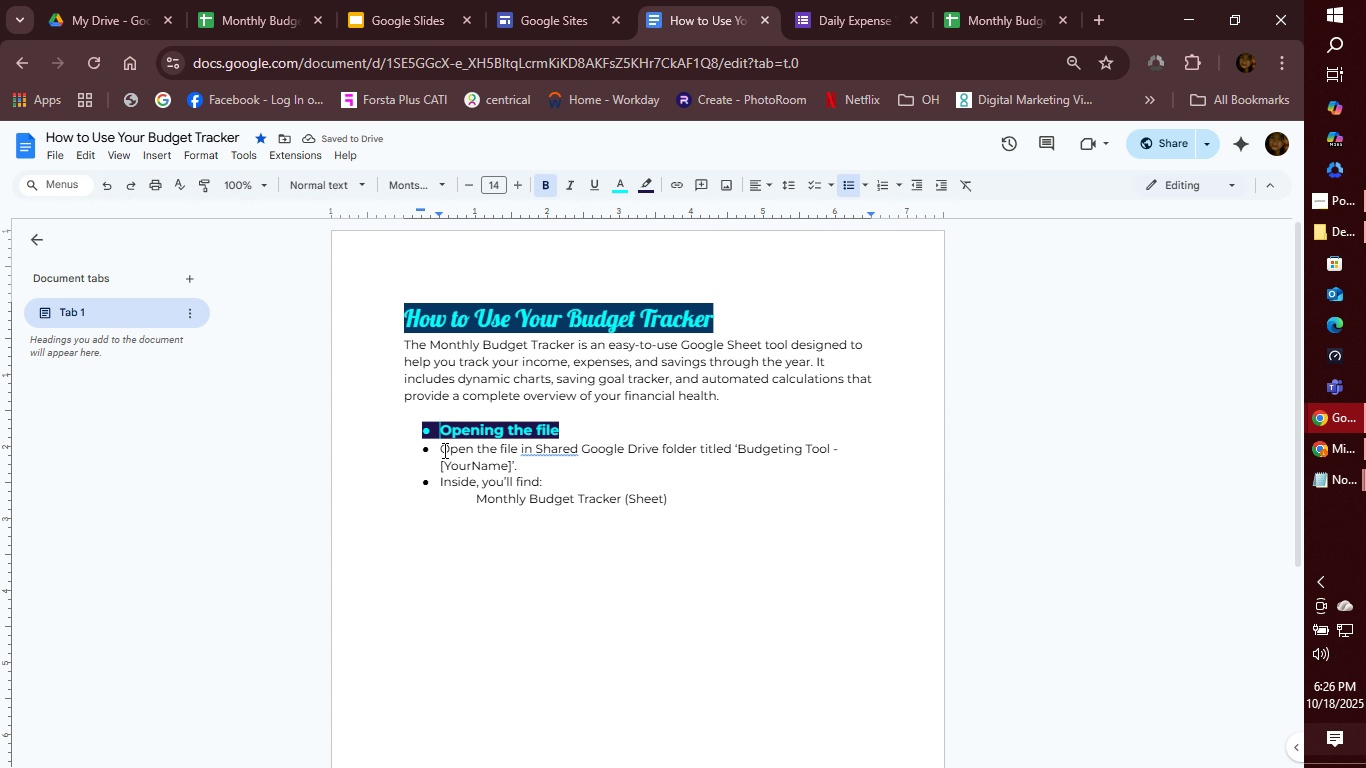 
key(Backspace)
 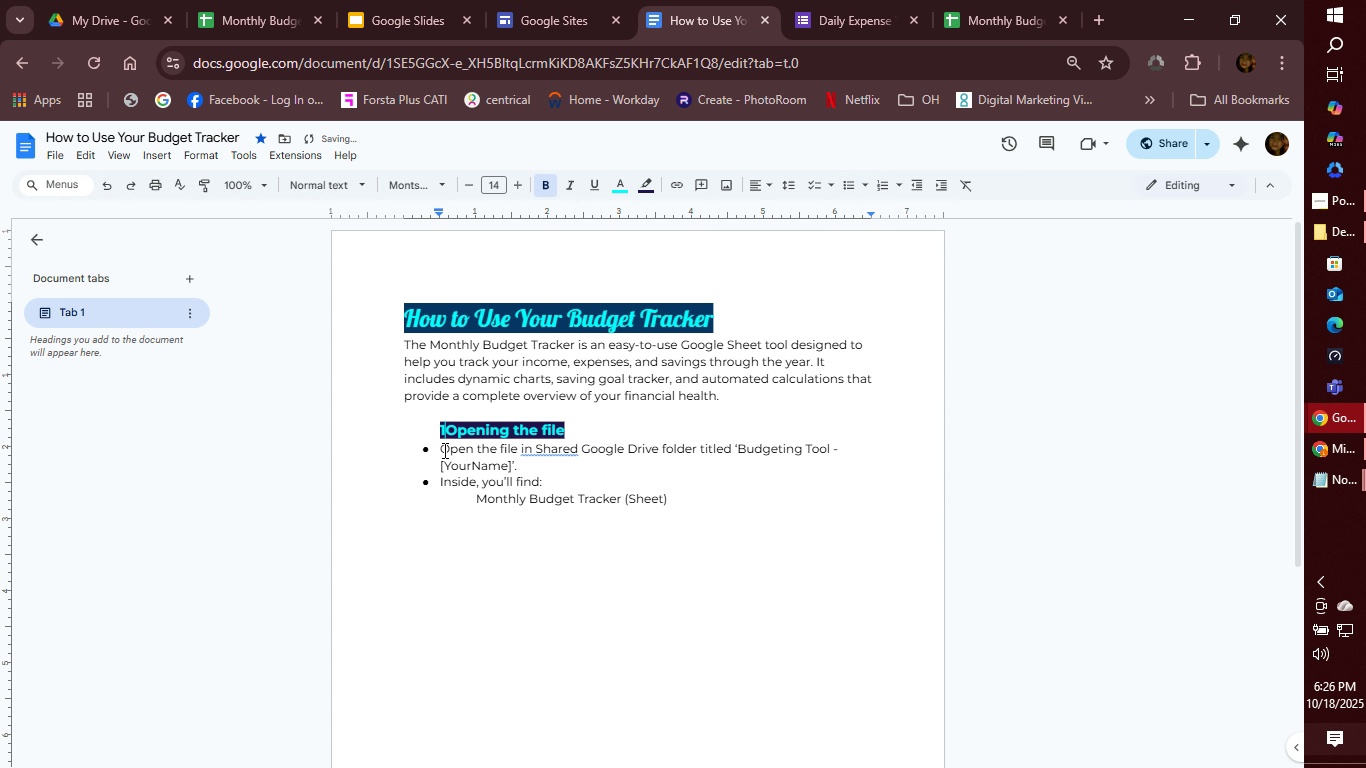 
hold_key(key=1, duration=0.33)
 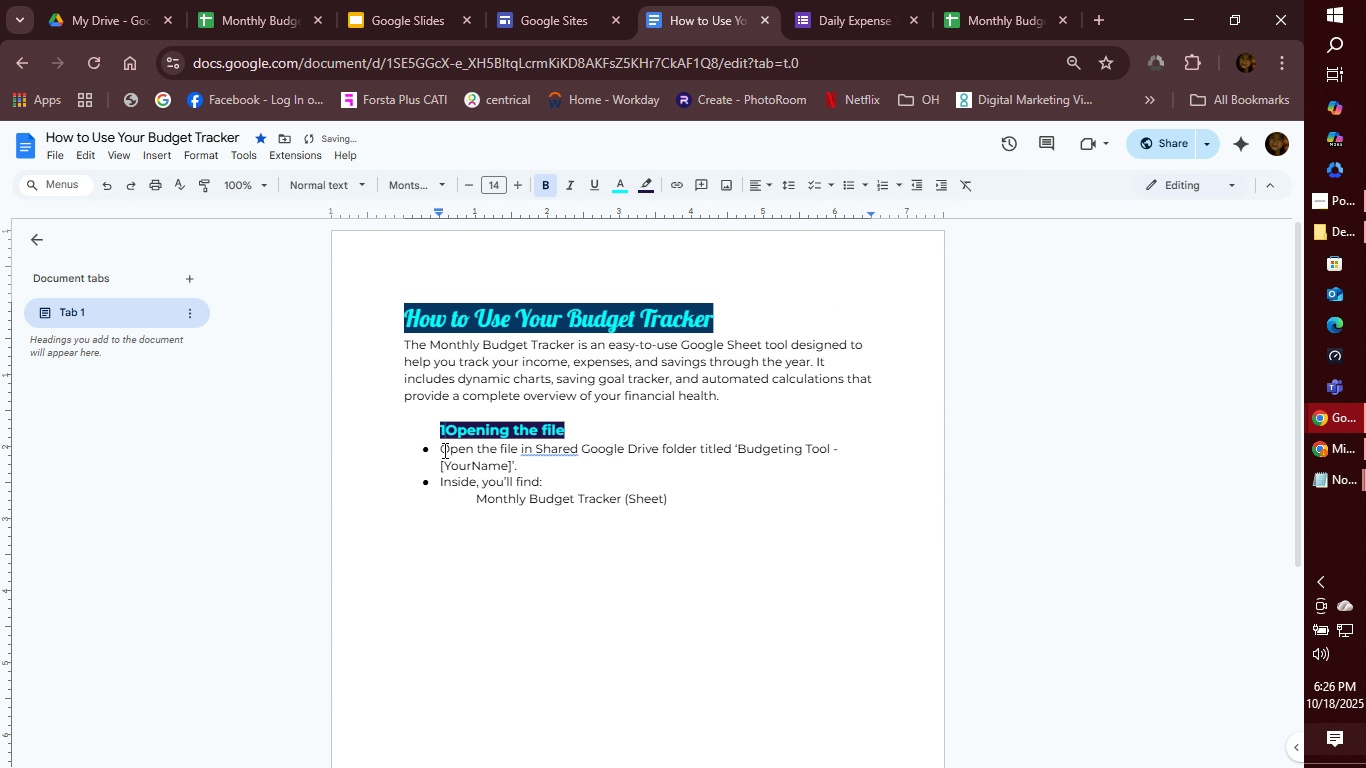 
key(Period)
 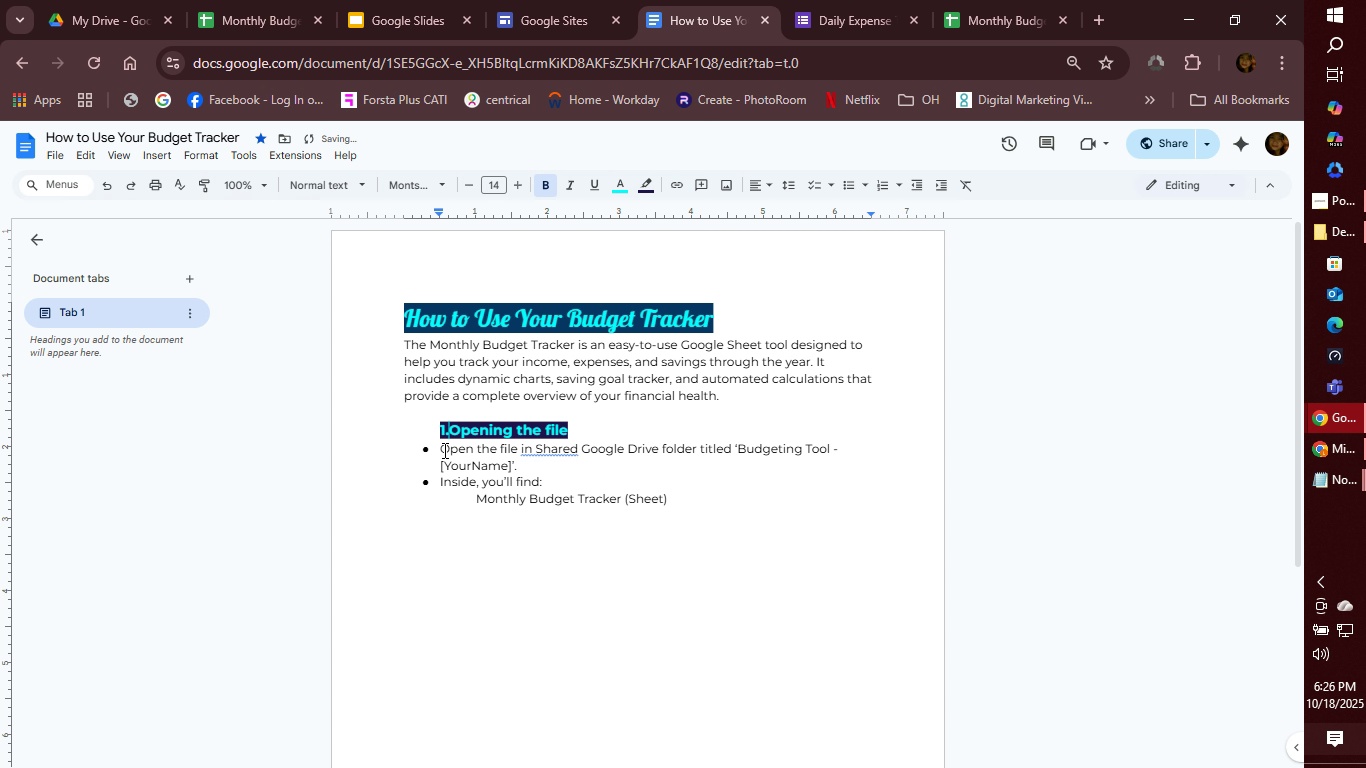 
key(Space)
 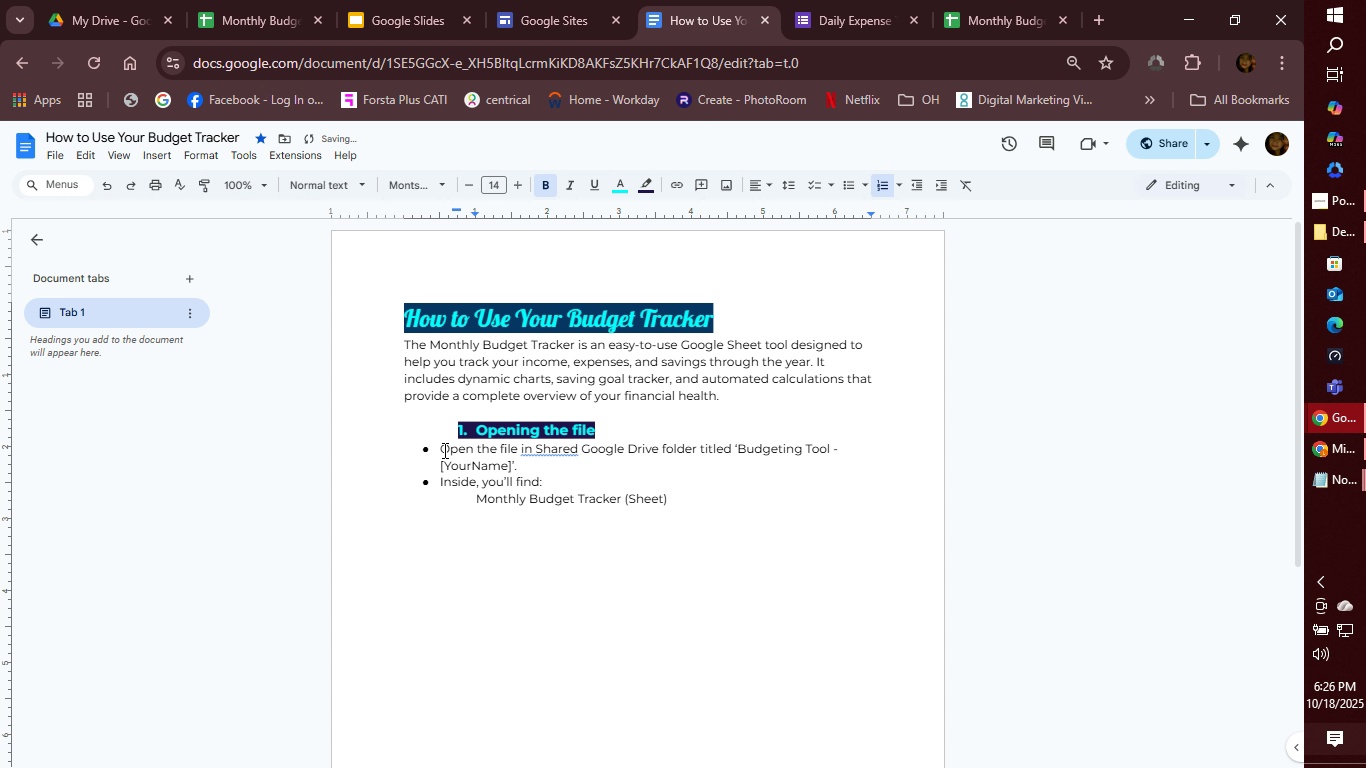 
key(Backspace)
 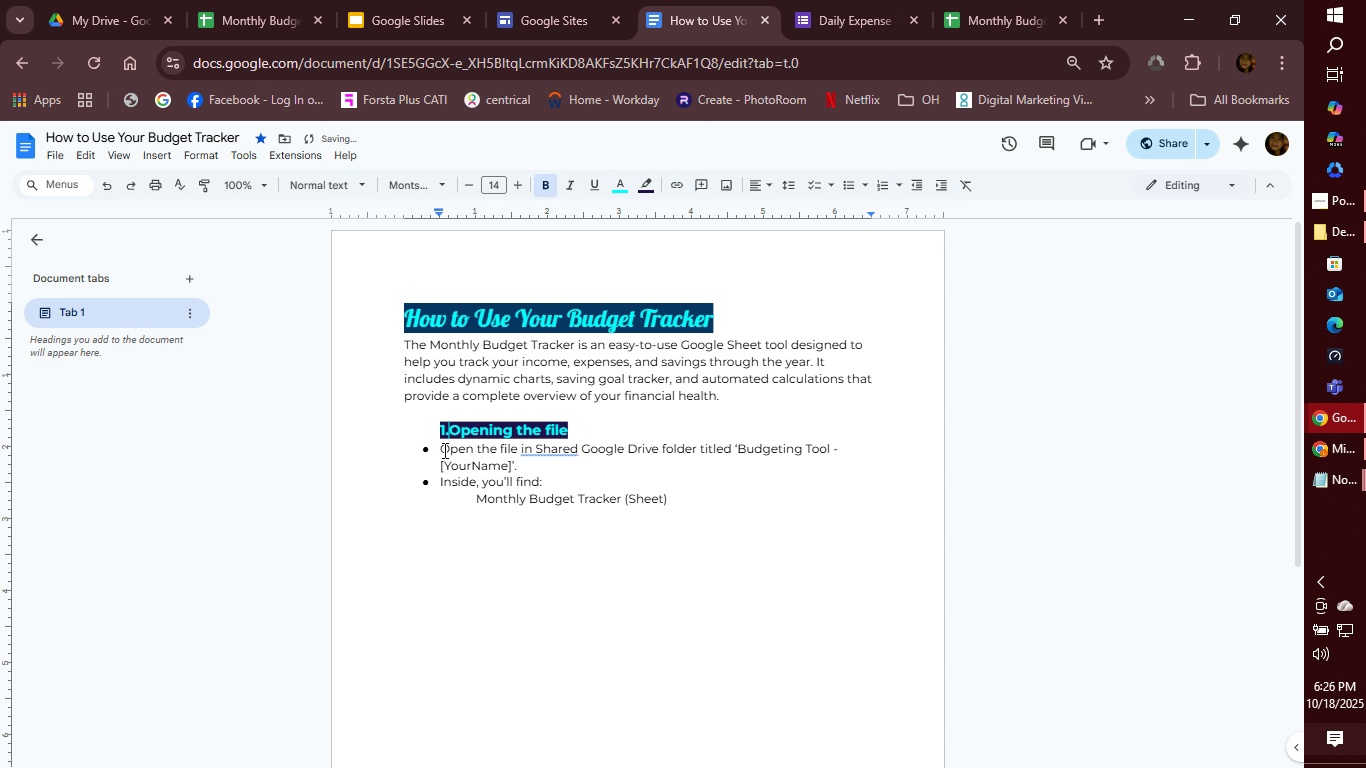 
key(Backspace)
 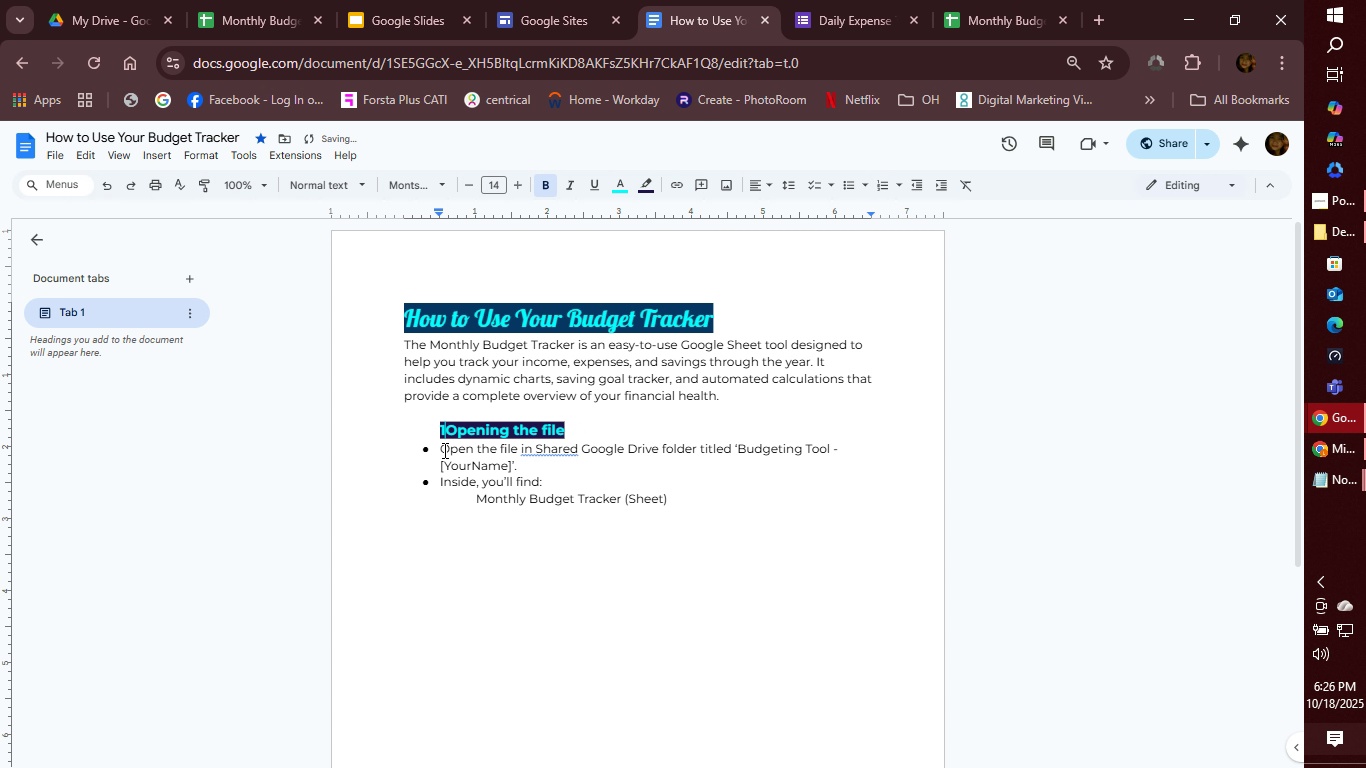 
key(Backspace)
 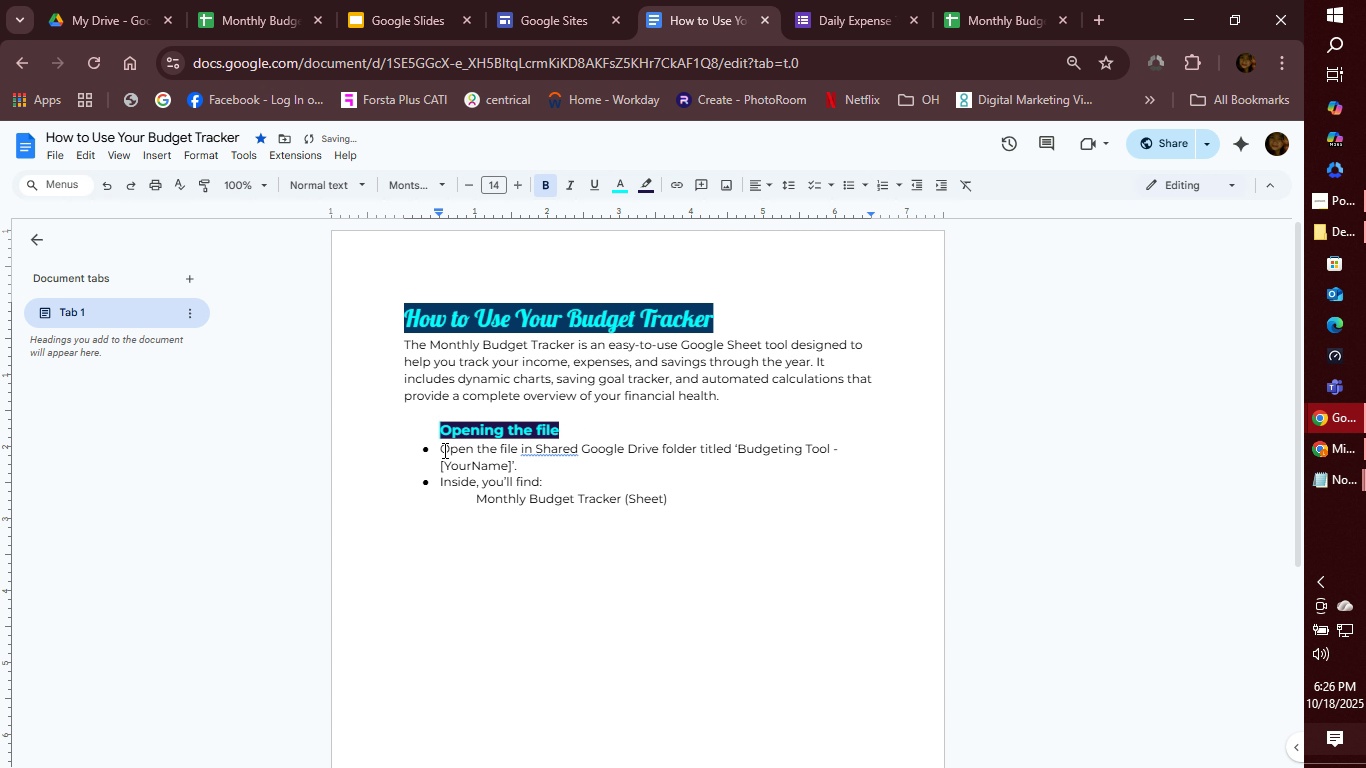 
key(Backspace)
 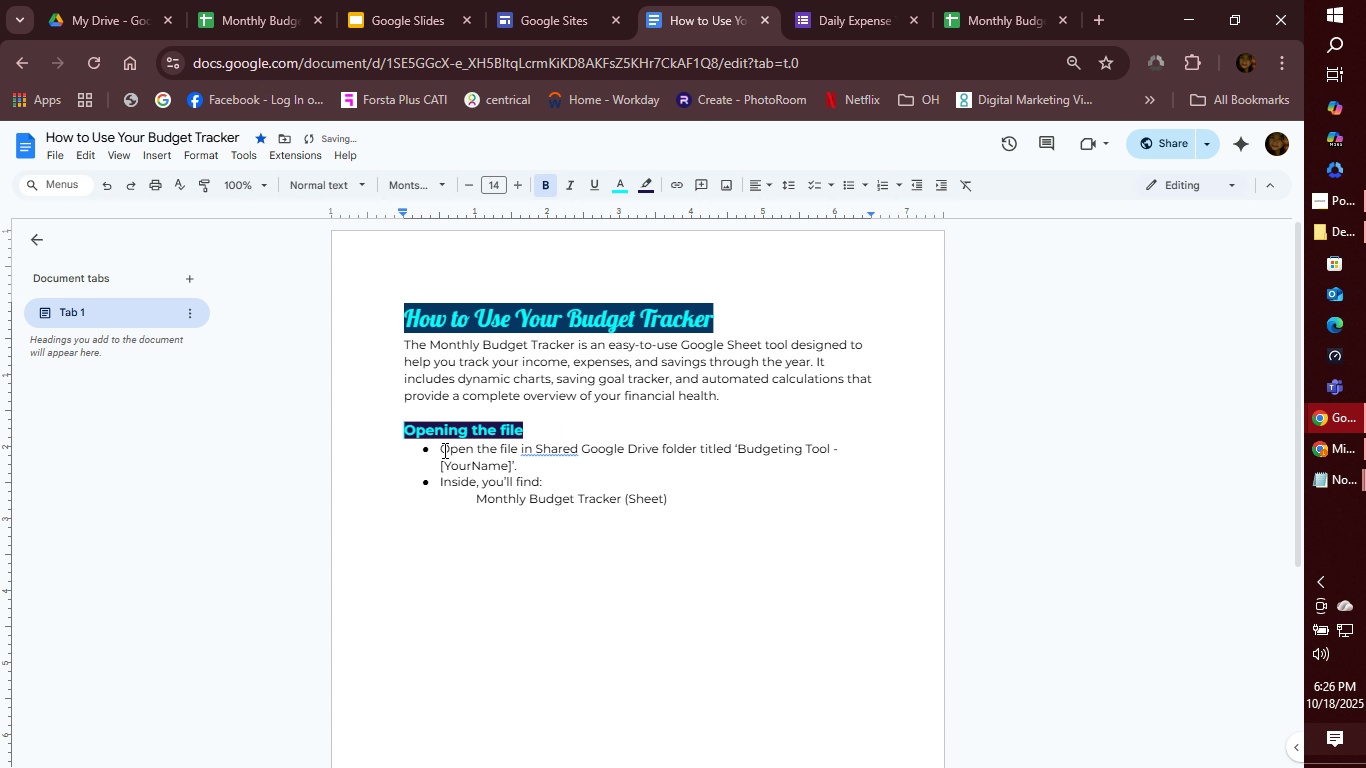 
key(Backspace)
 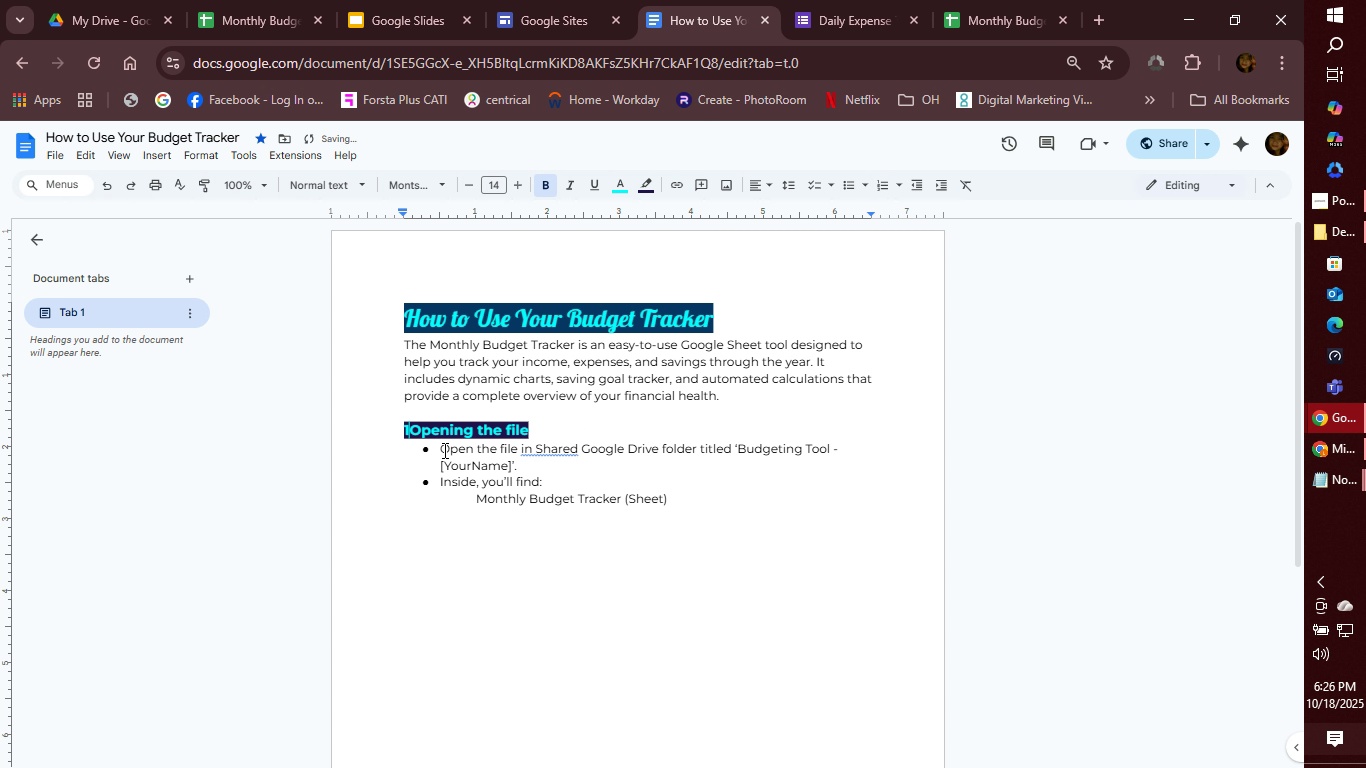 
key(1)
 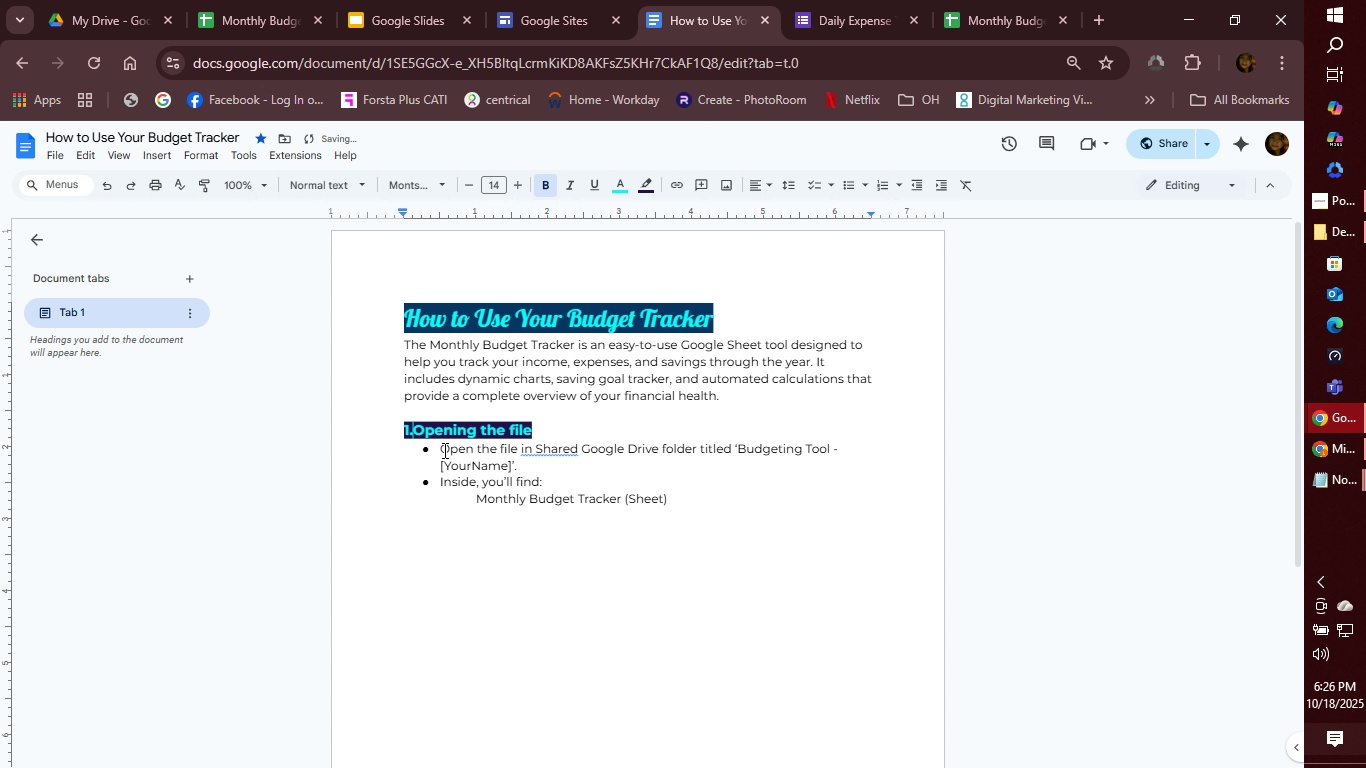 
key(Period)
 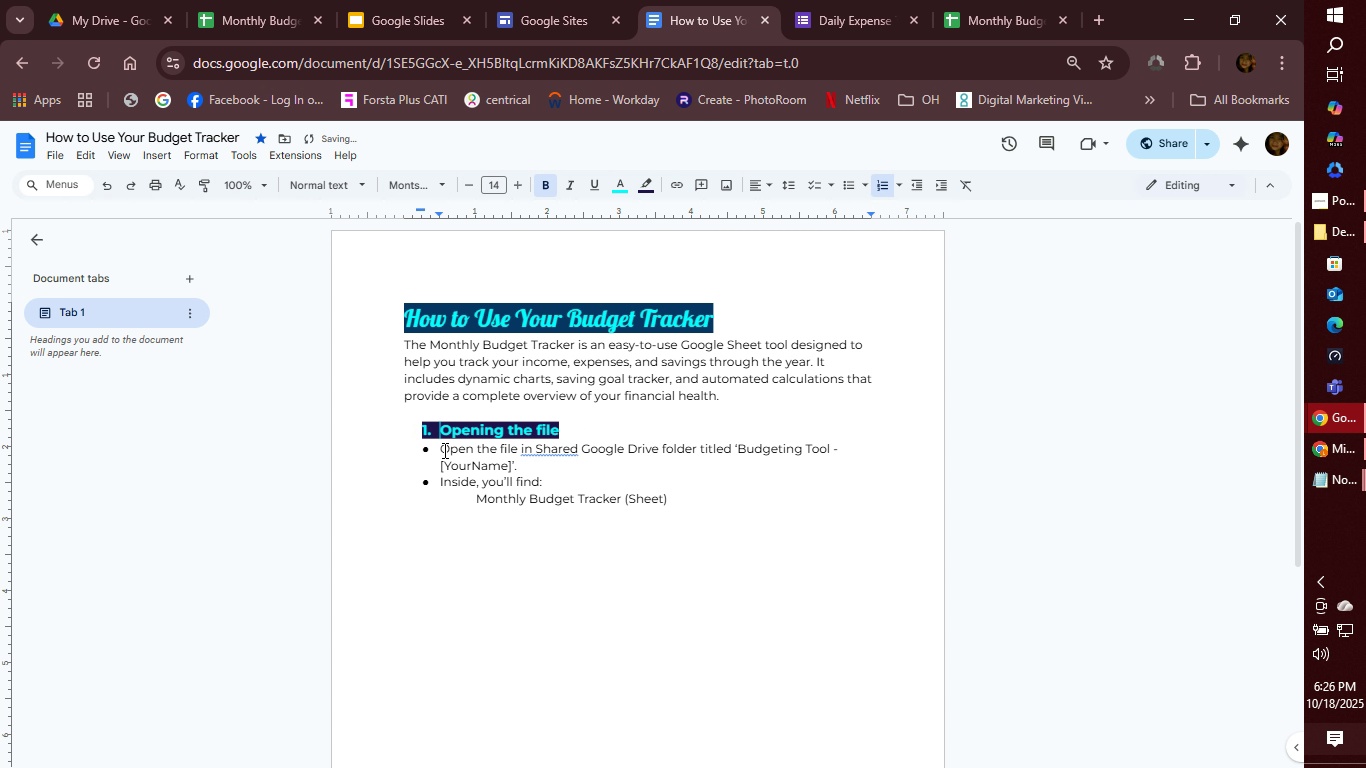 
key(Space)
 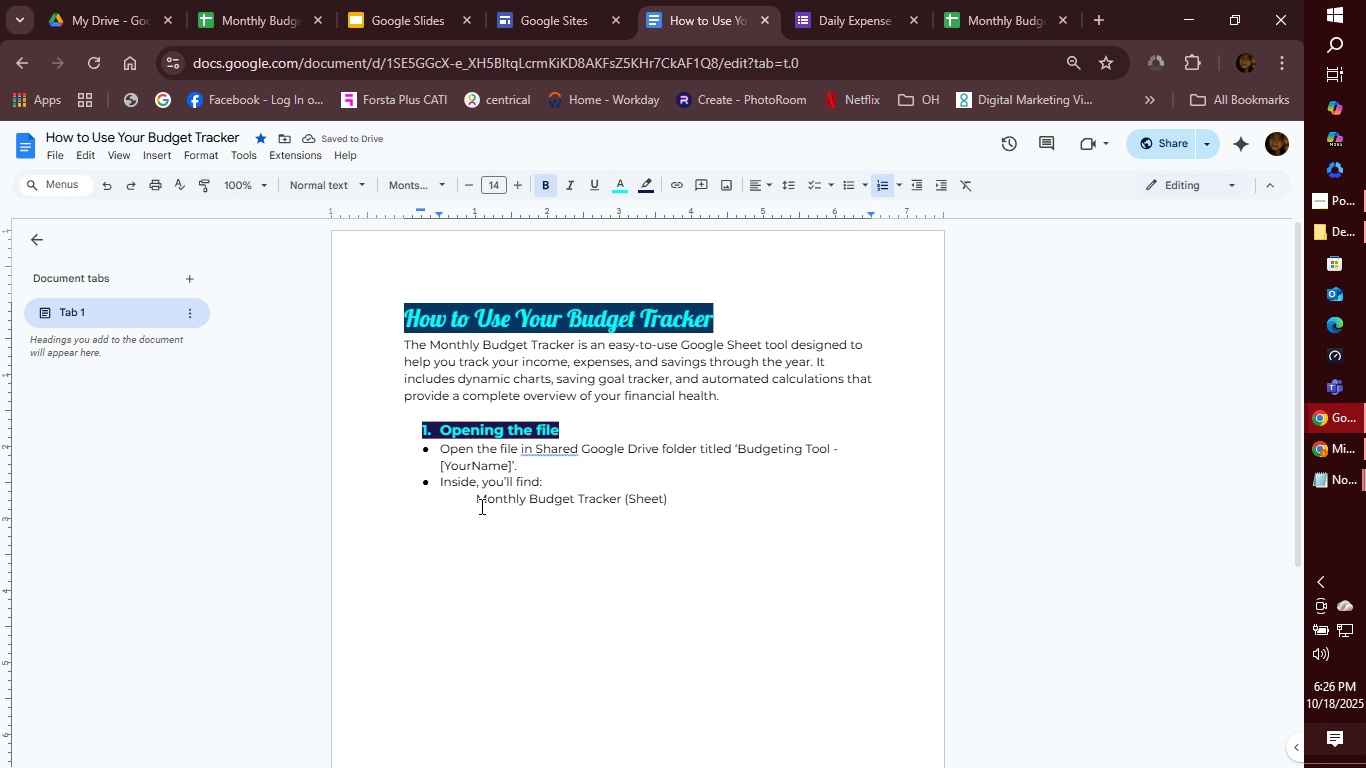 
left_click([477, 504])
 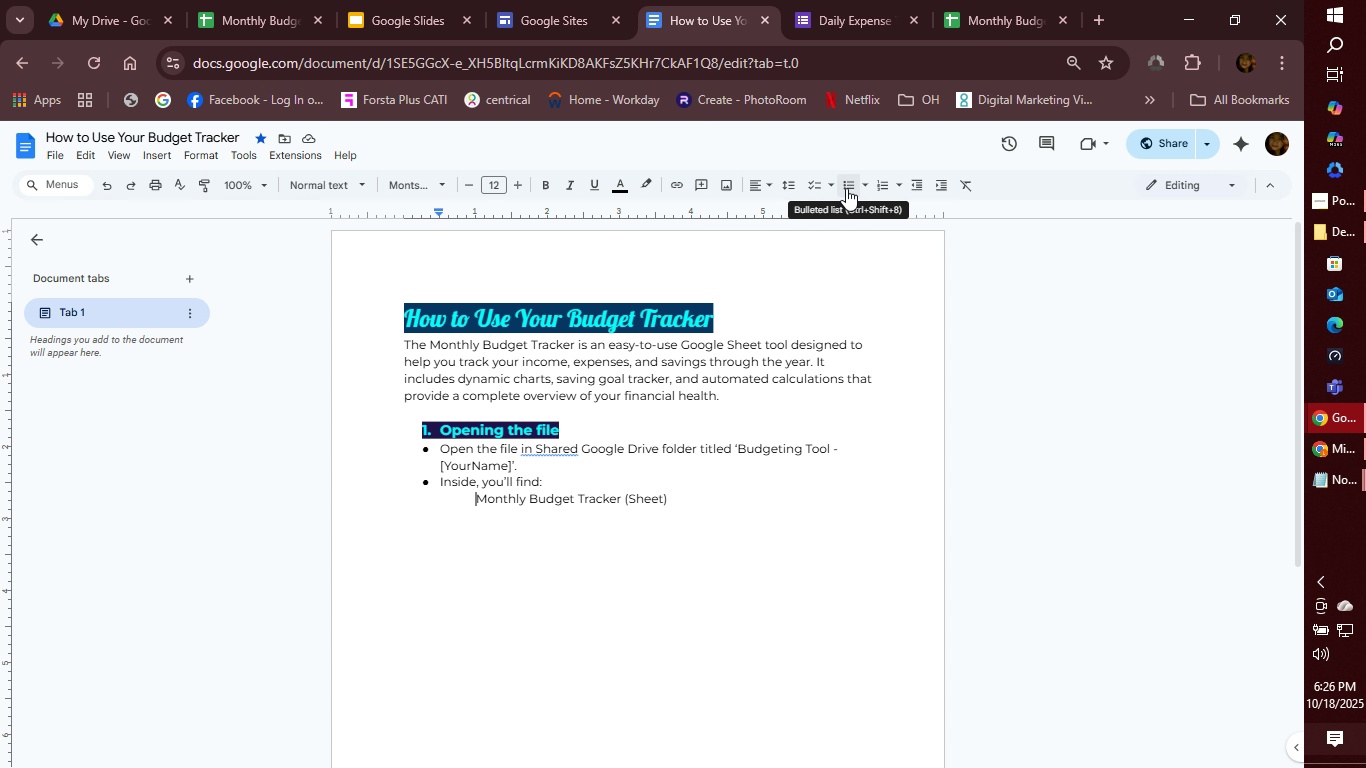 
left_click([827, 182])
 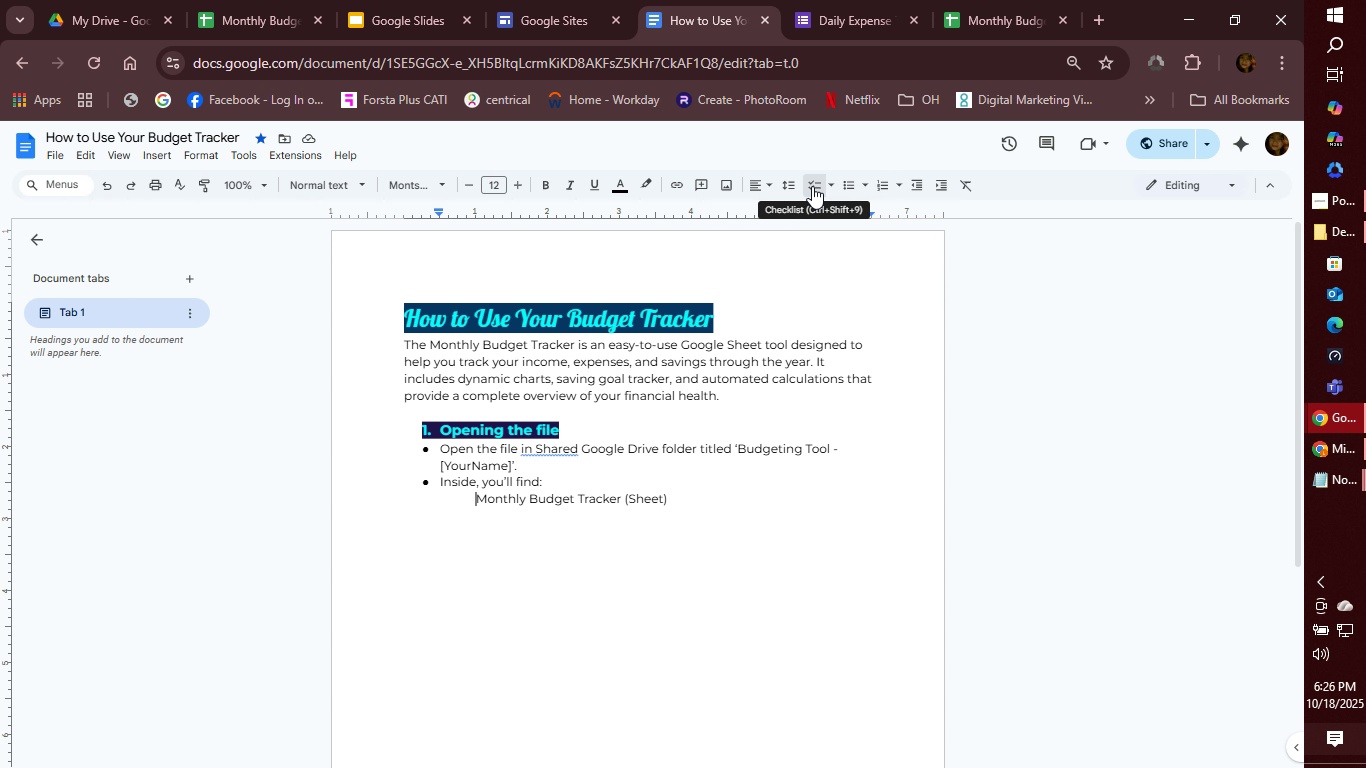 
left_click([812, 186])
 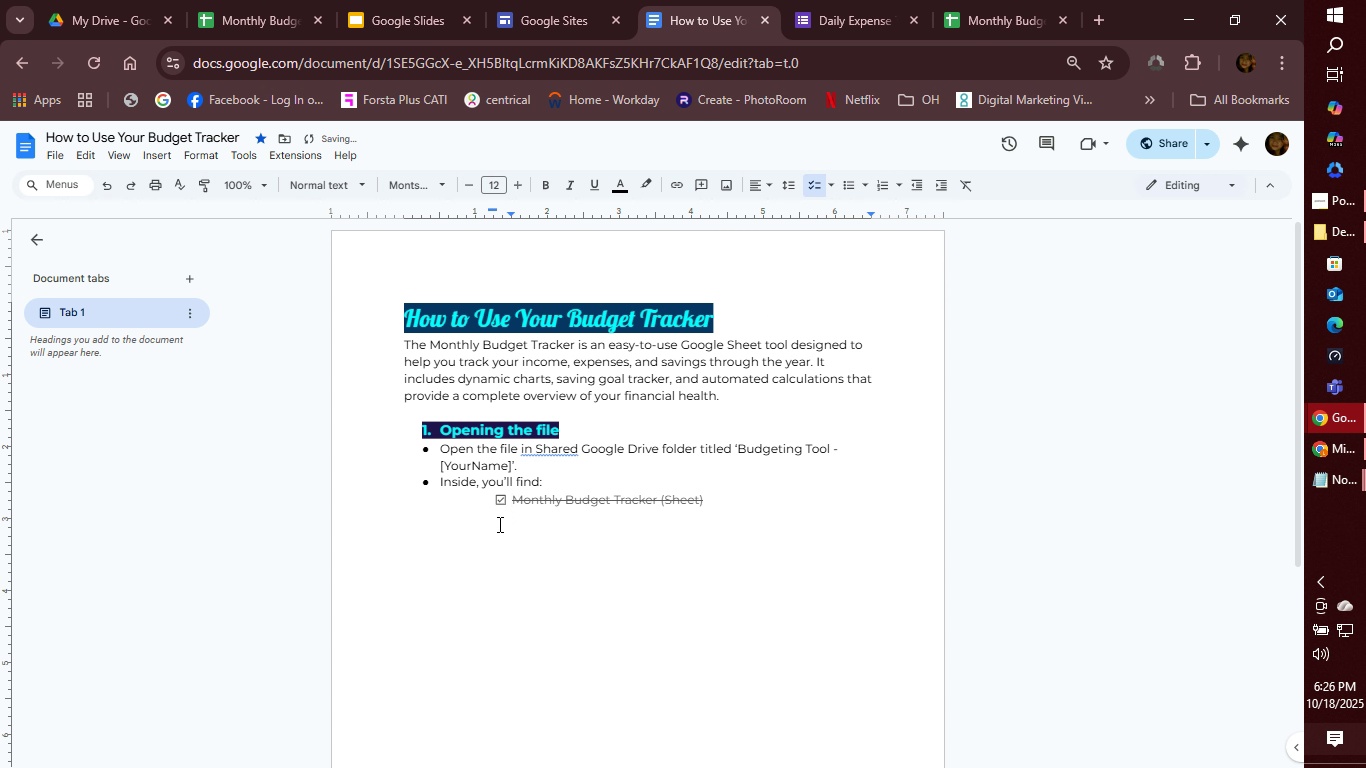 
left_click([500, 500])
 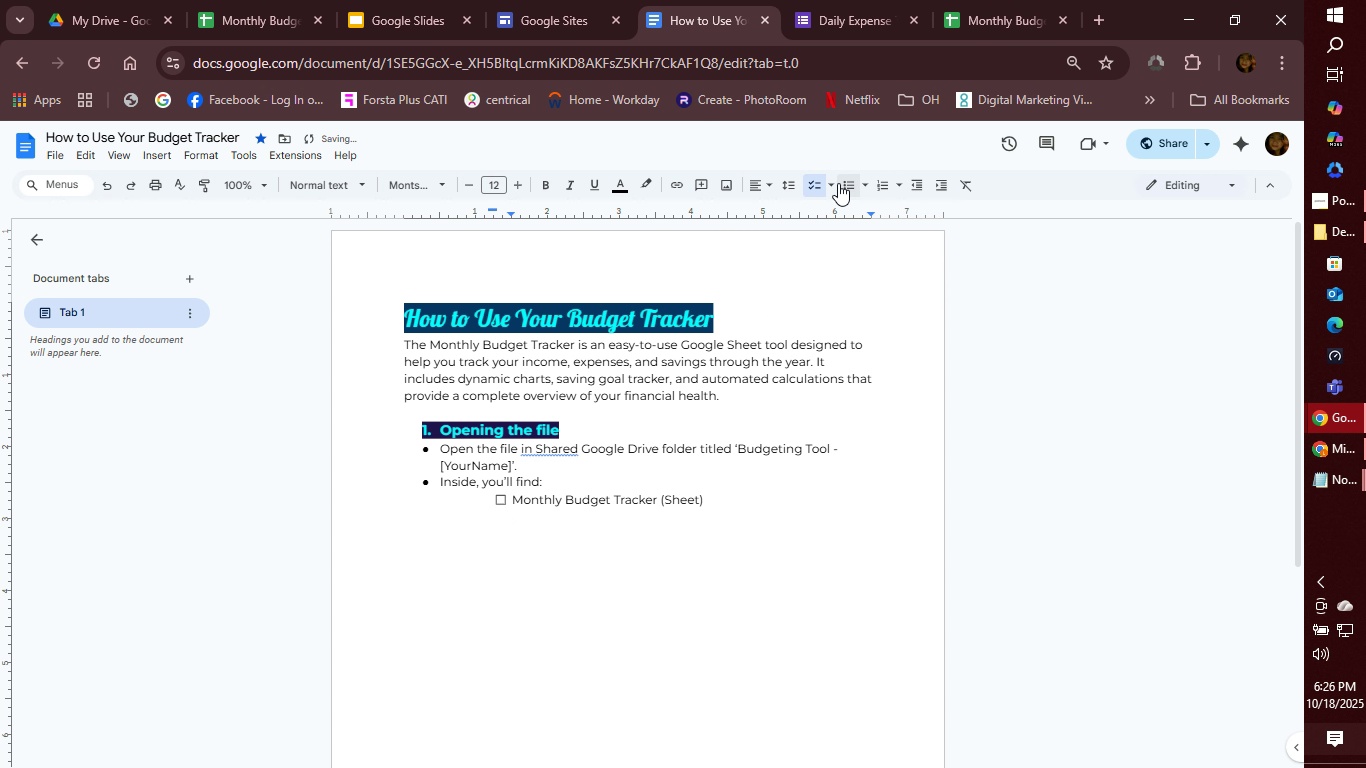 
left_click([831, 181])
 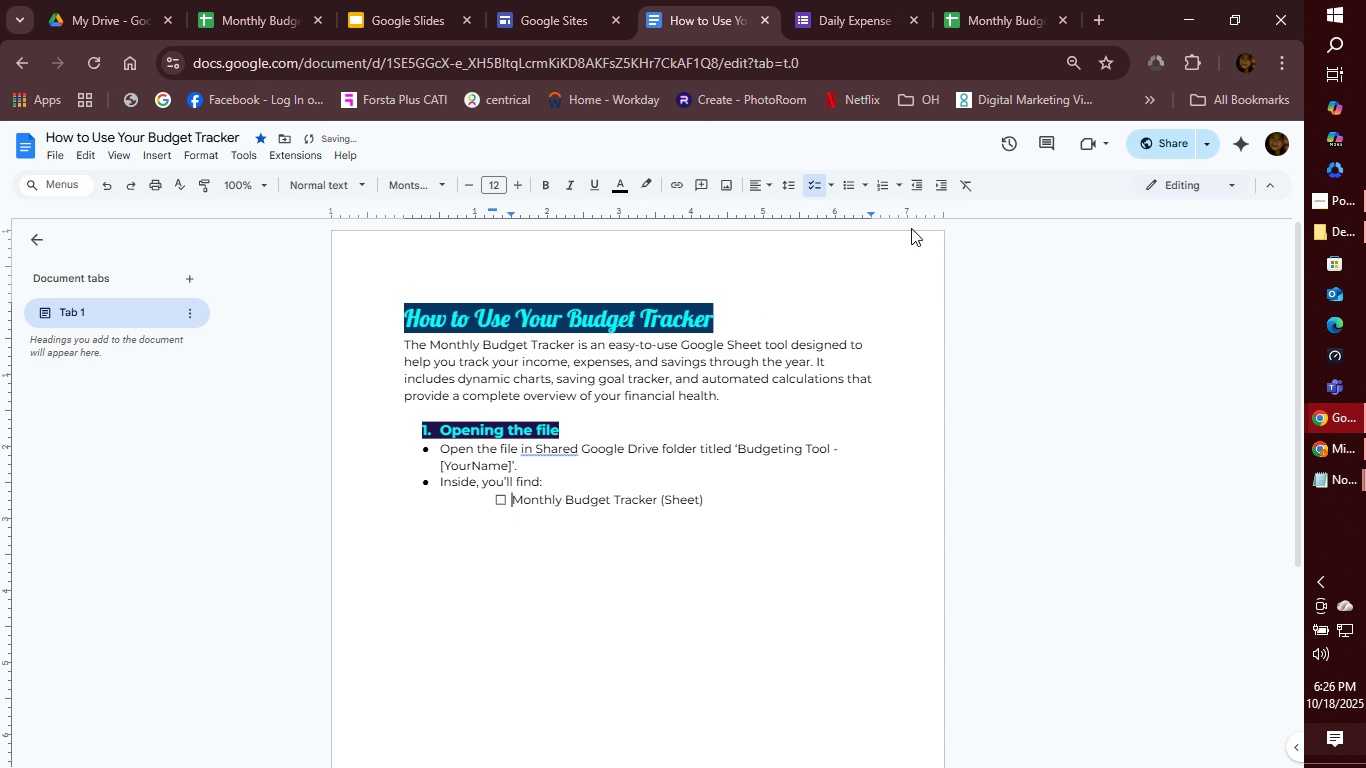 
left_click([911, 228])
 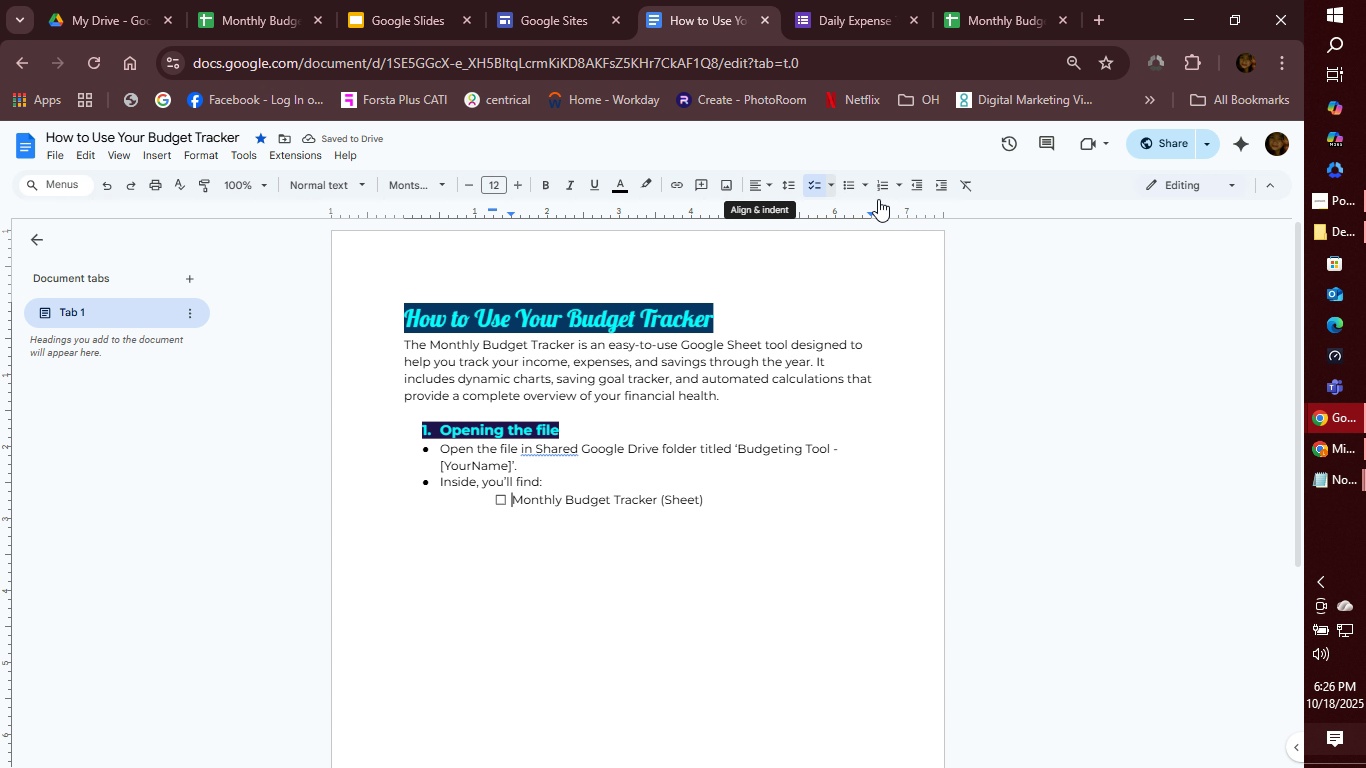 
left_click([867, 186])
 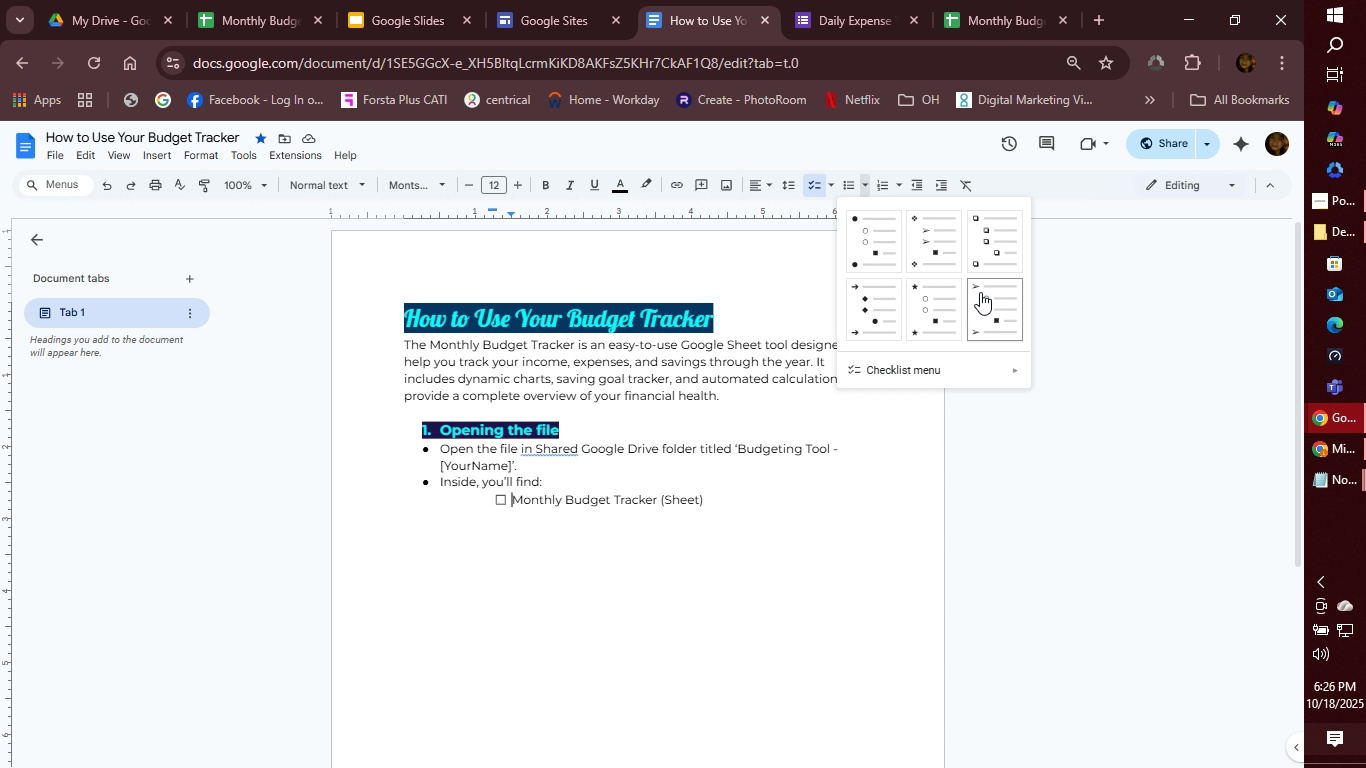 
left_click([984, 258])
 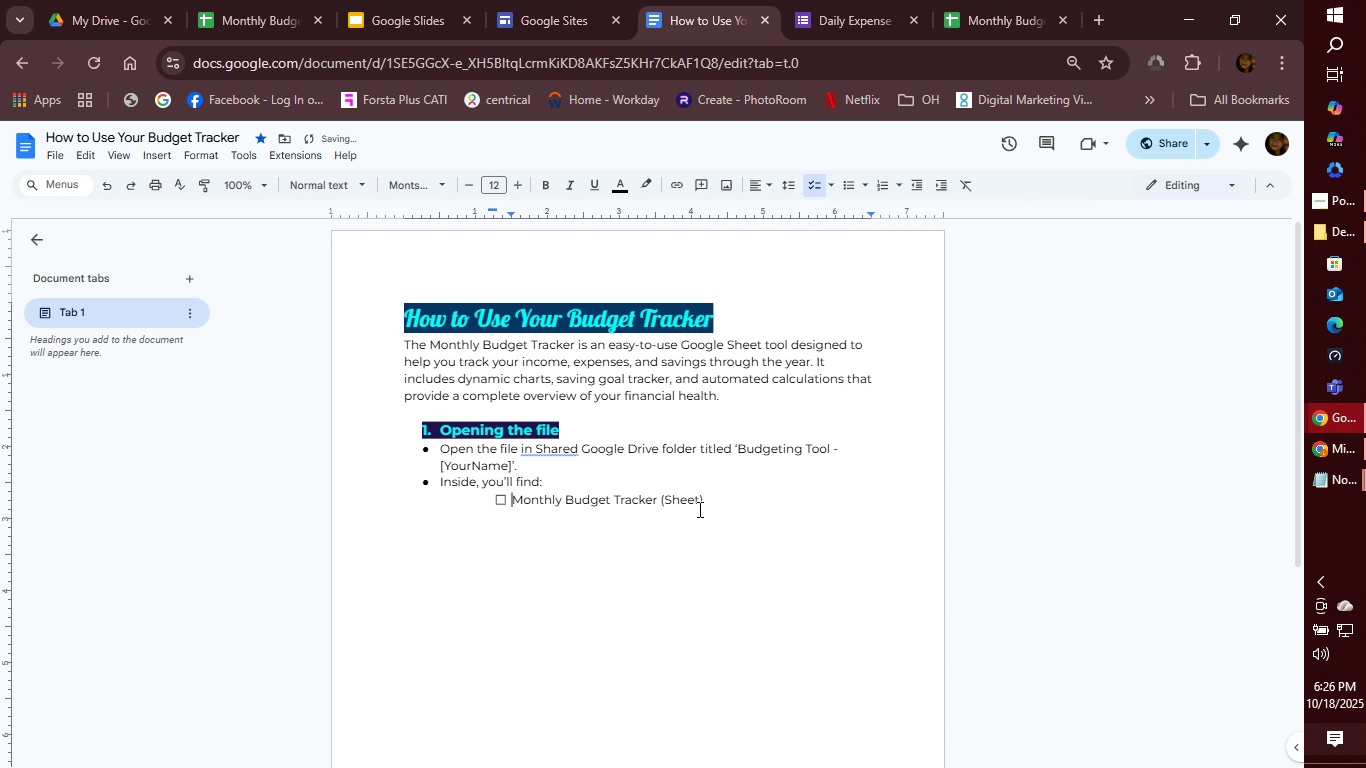 
left_click([726, 502])
 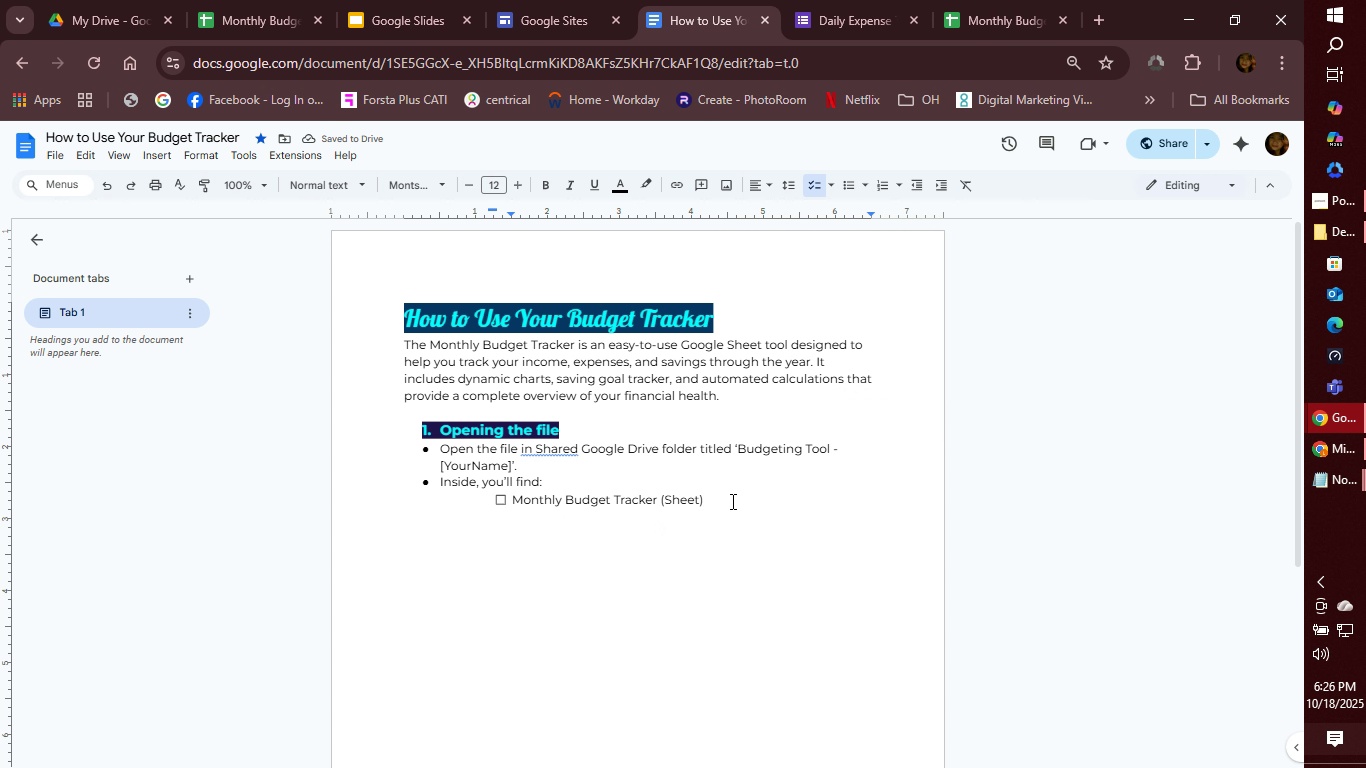 
key(Enter)
 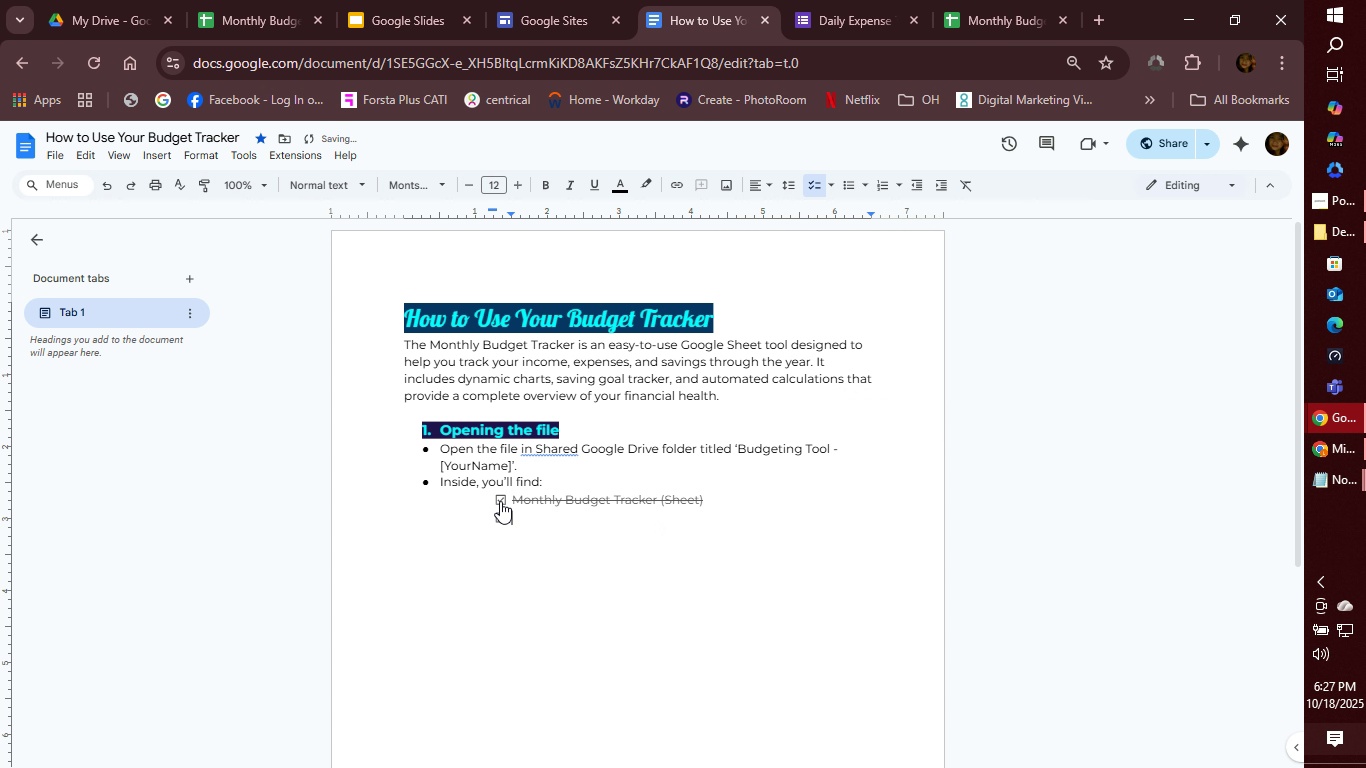 
double_click([500, 501])
 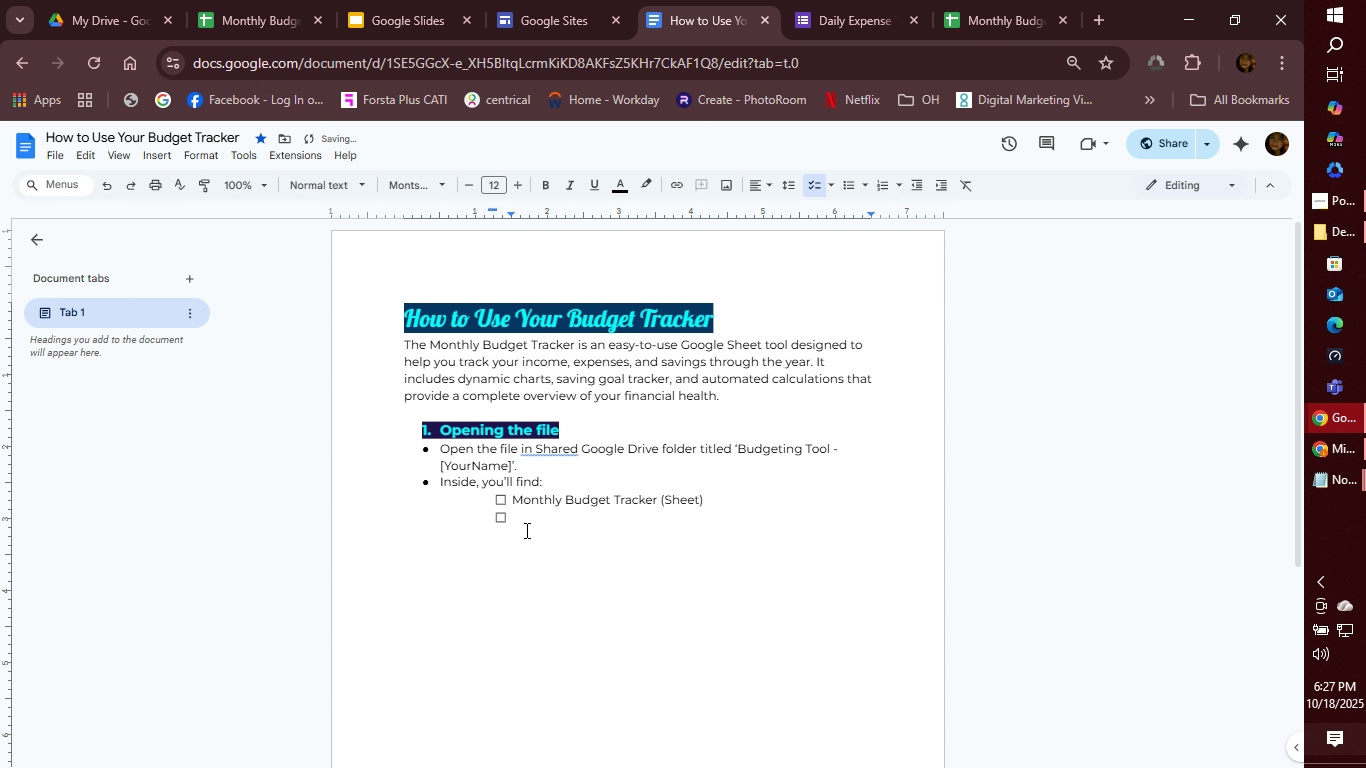 
left_click_drag(start_coordinate=[528, 518], to_coordinate=[485, 498])
 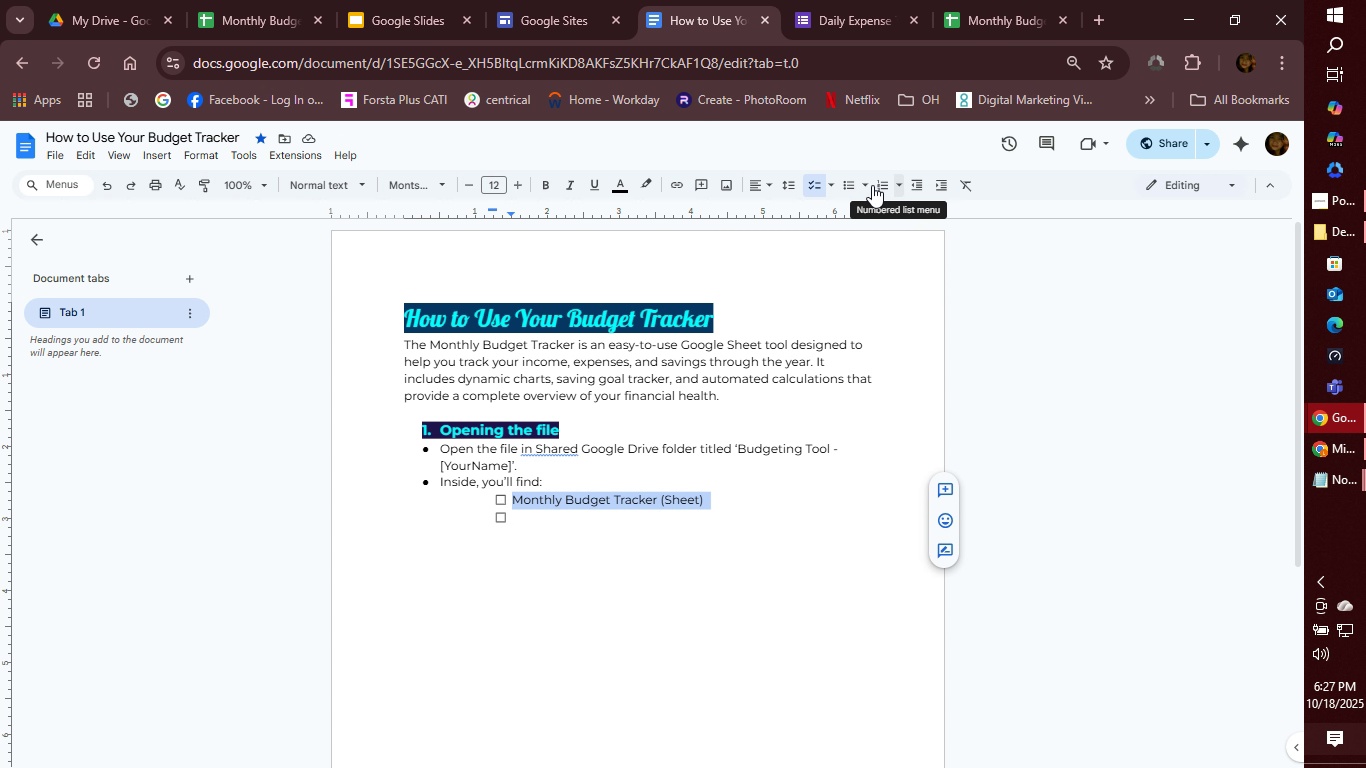 
left_click([866, 180])
 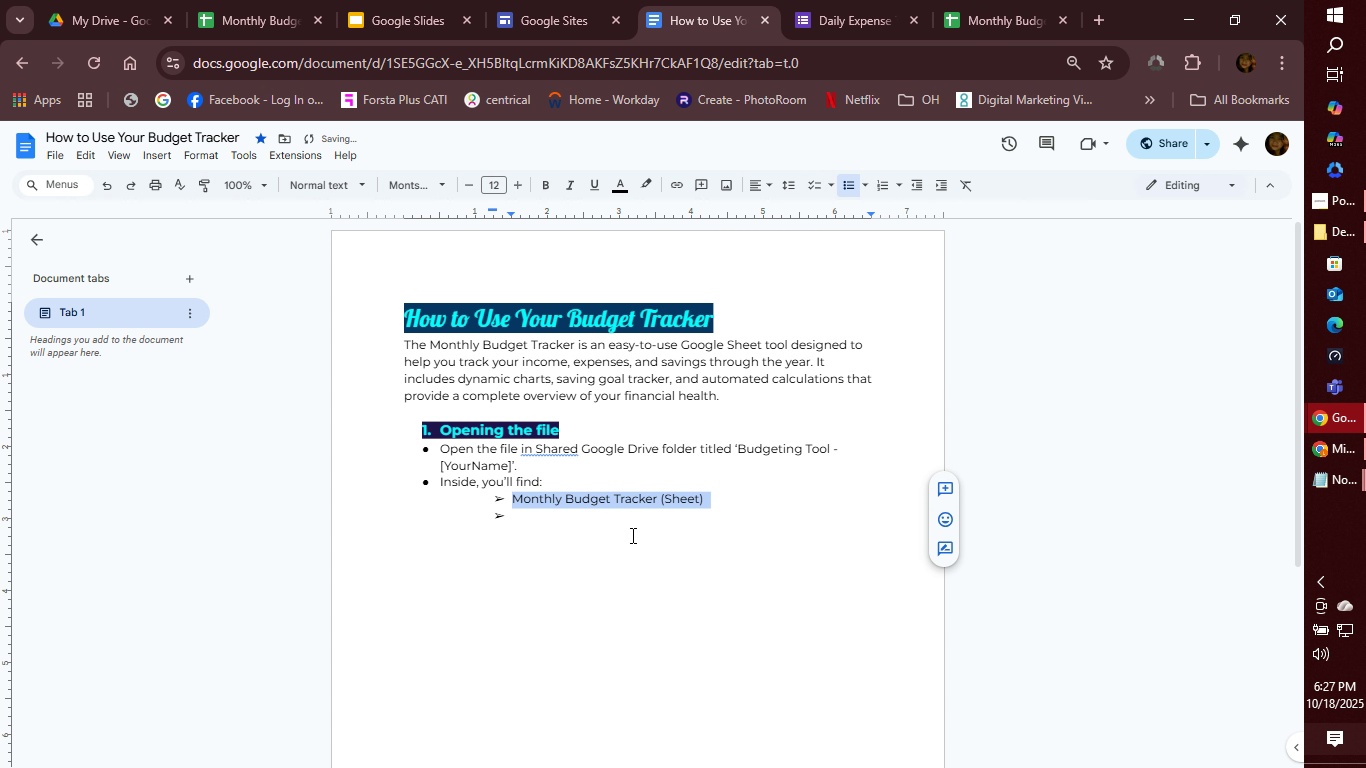 
left_click([558, 518])
 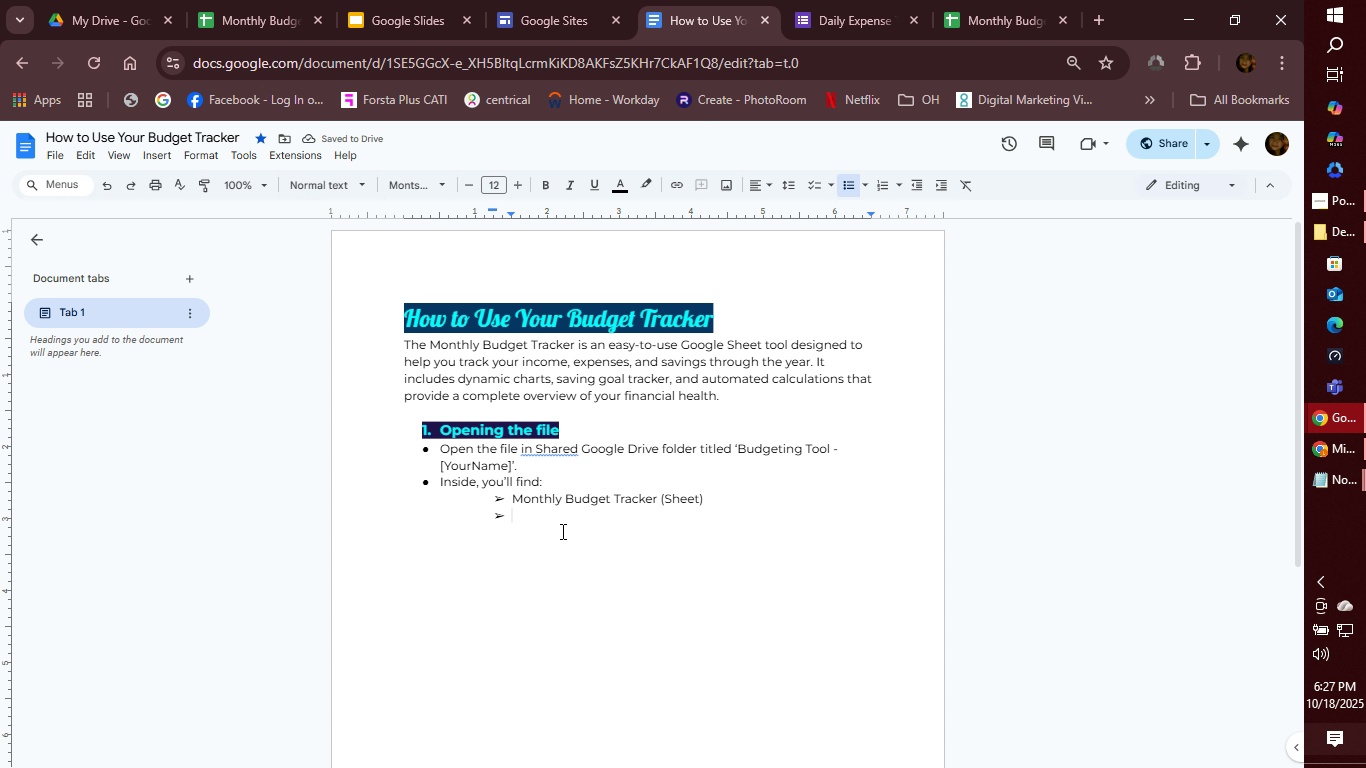 
type(dAILY )
key(Backspace)
key(Backspace)
key(Backspace)
key(Backspace)
key(Backspace)
key(Backspace)
type(Daily Expense Tracker a)
key(Backspace)
type(Form )
key(Backspace)
type())
 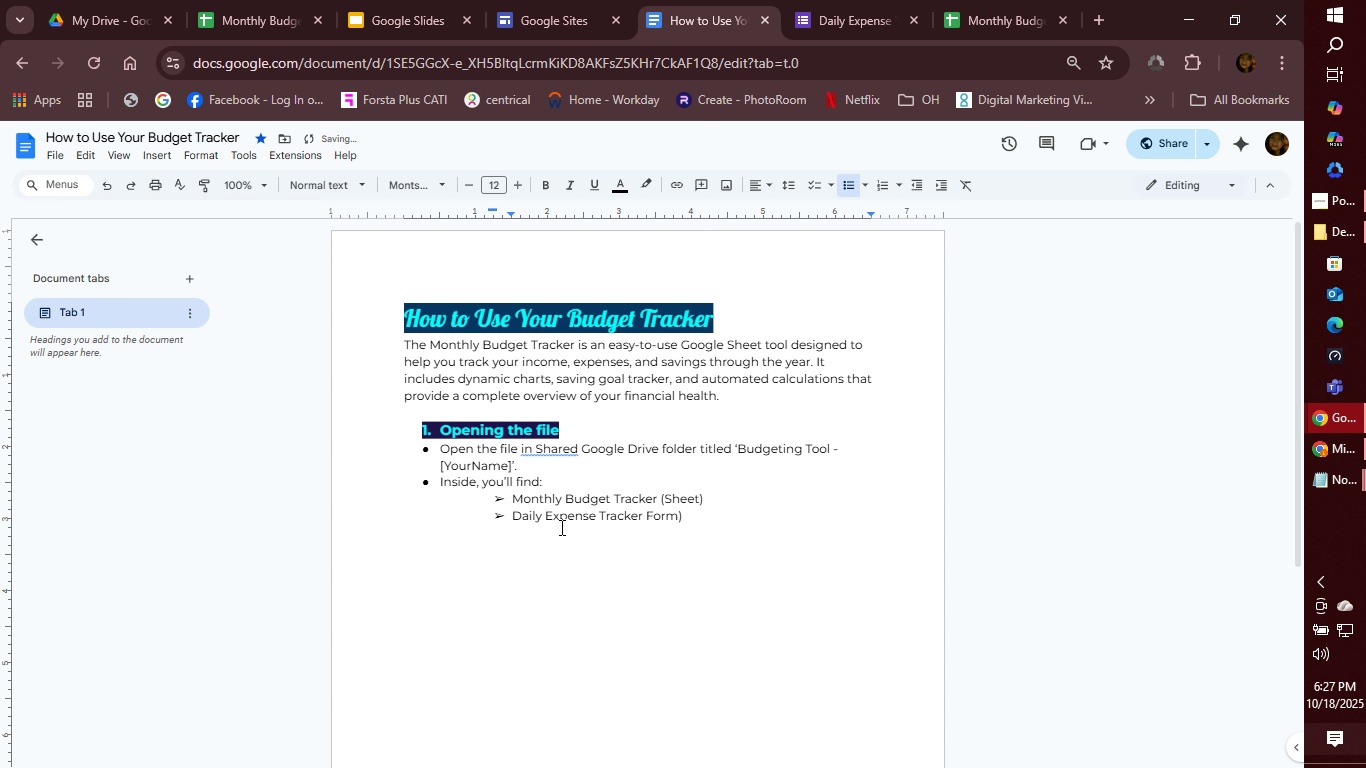 
key(ArrowLeft)
 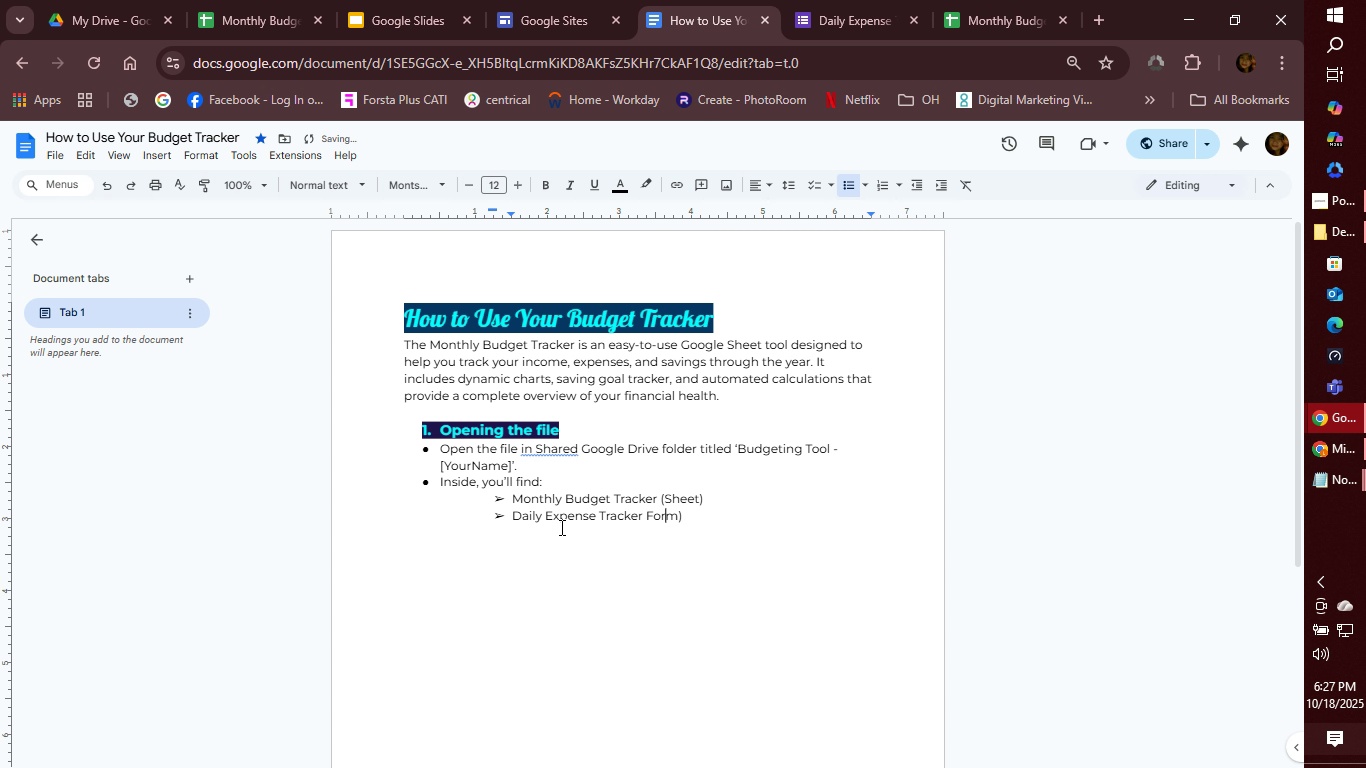 
key(ArrowLeft)
 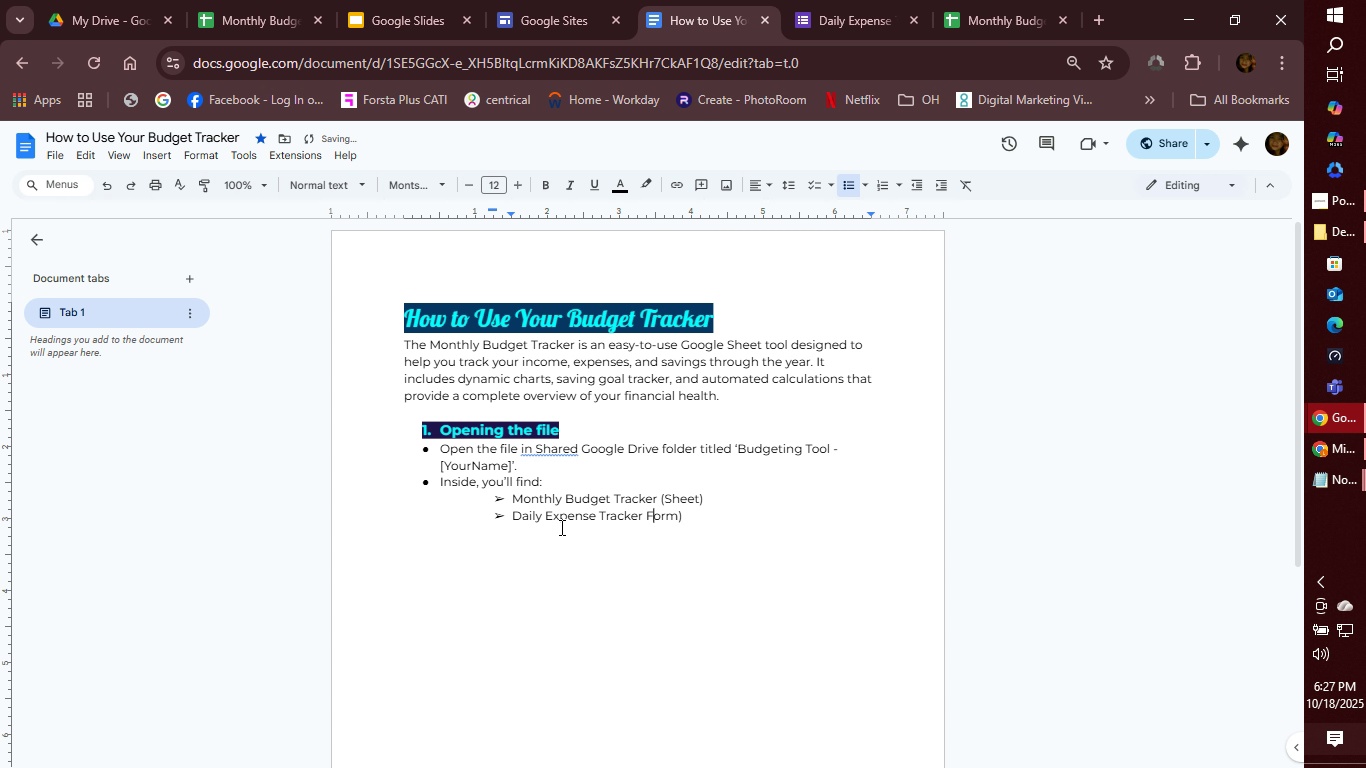 
key(ArrowLeft)
 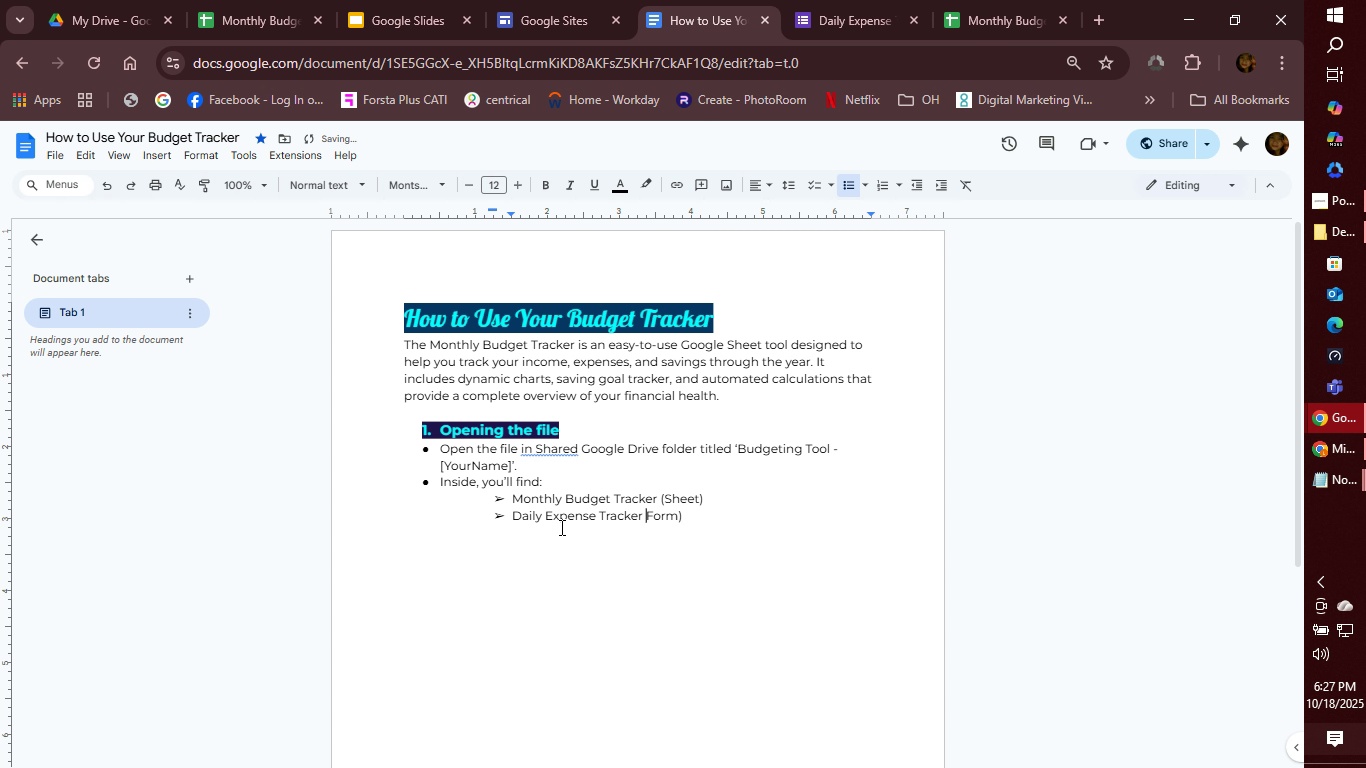 
key(ArrowLeft)
 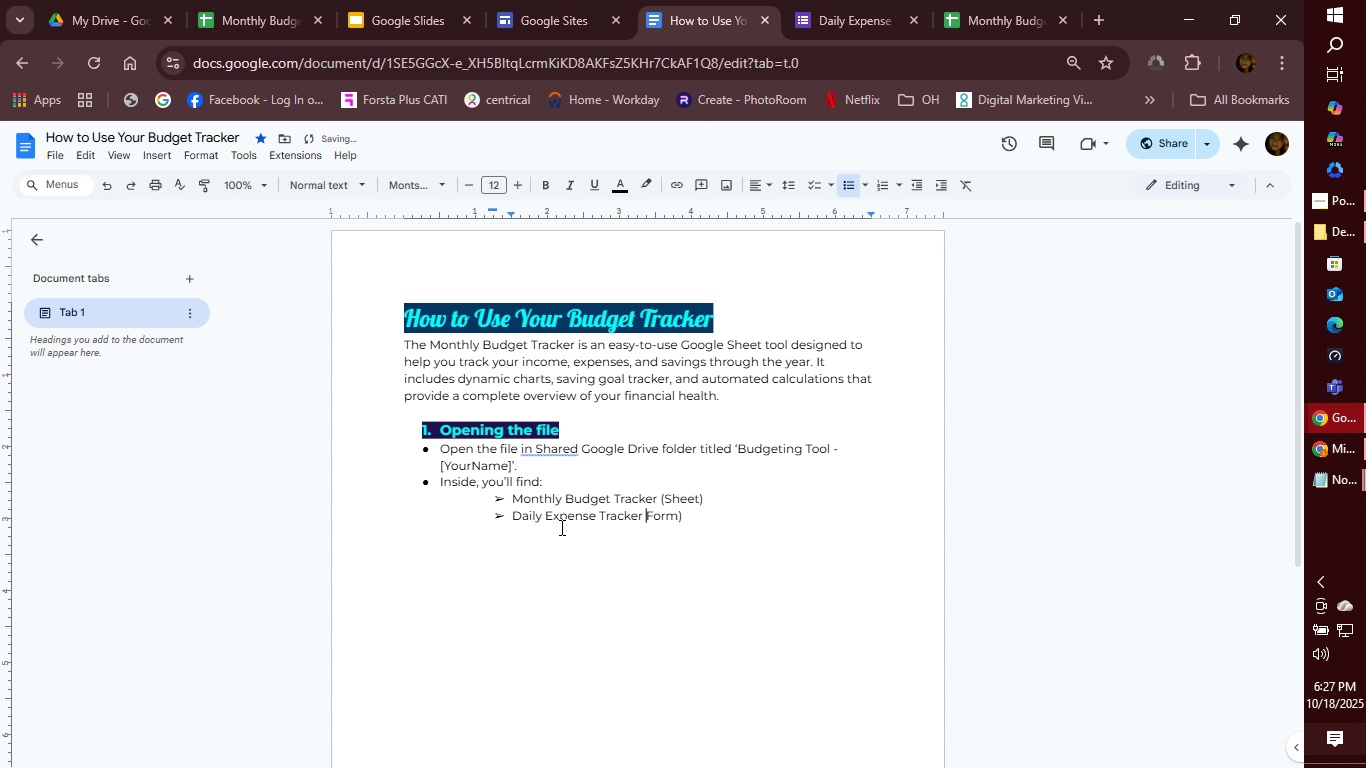 
key(ArrowLeft)
 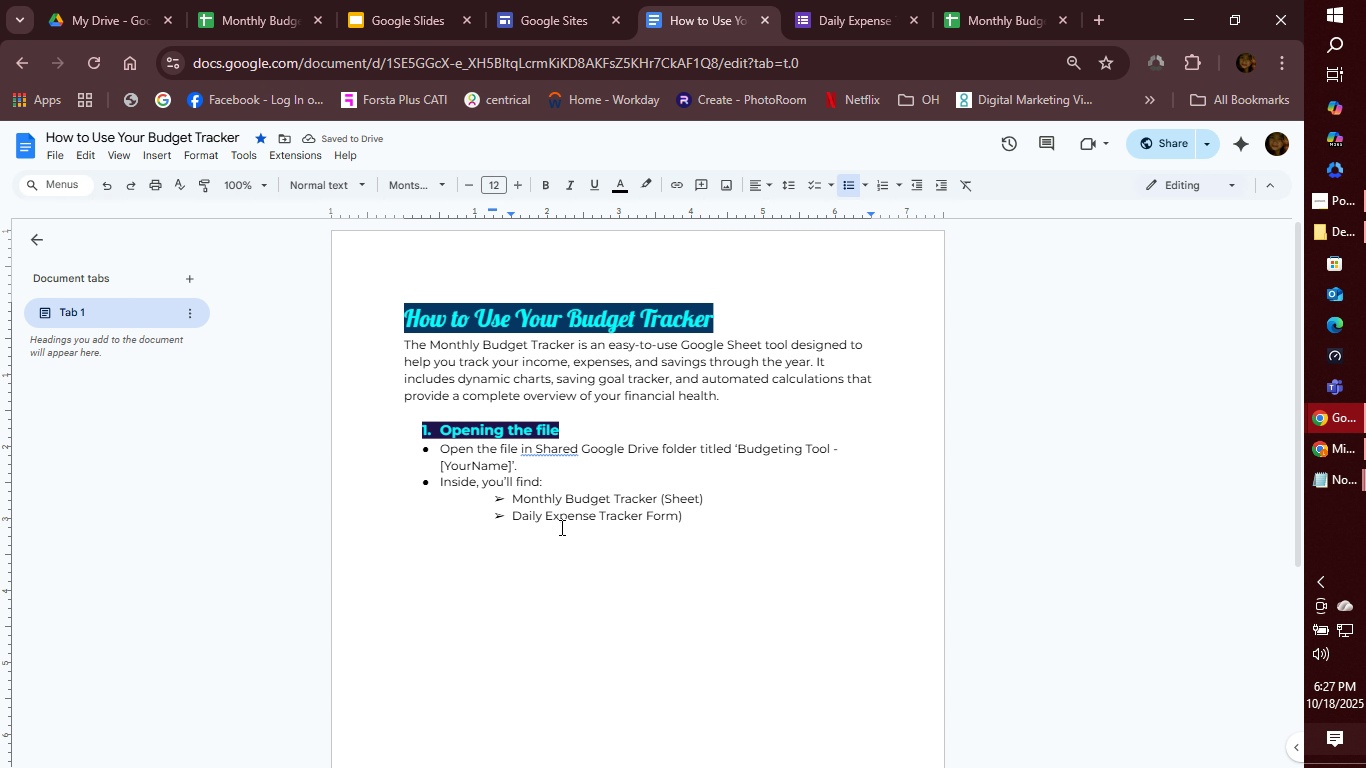 
key(Shift+9)
 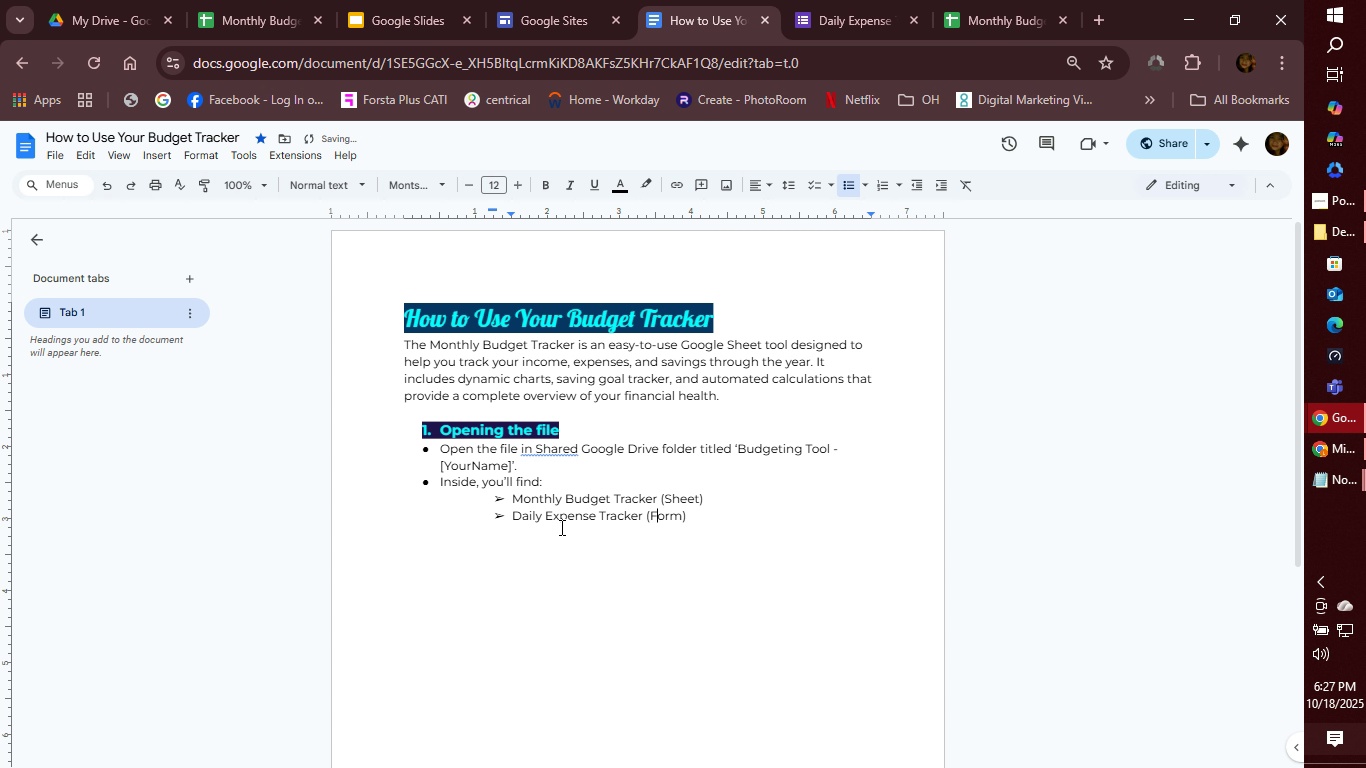 
key(ArrowRight)
 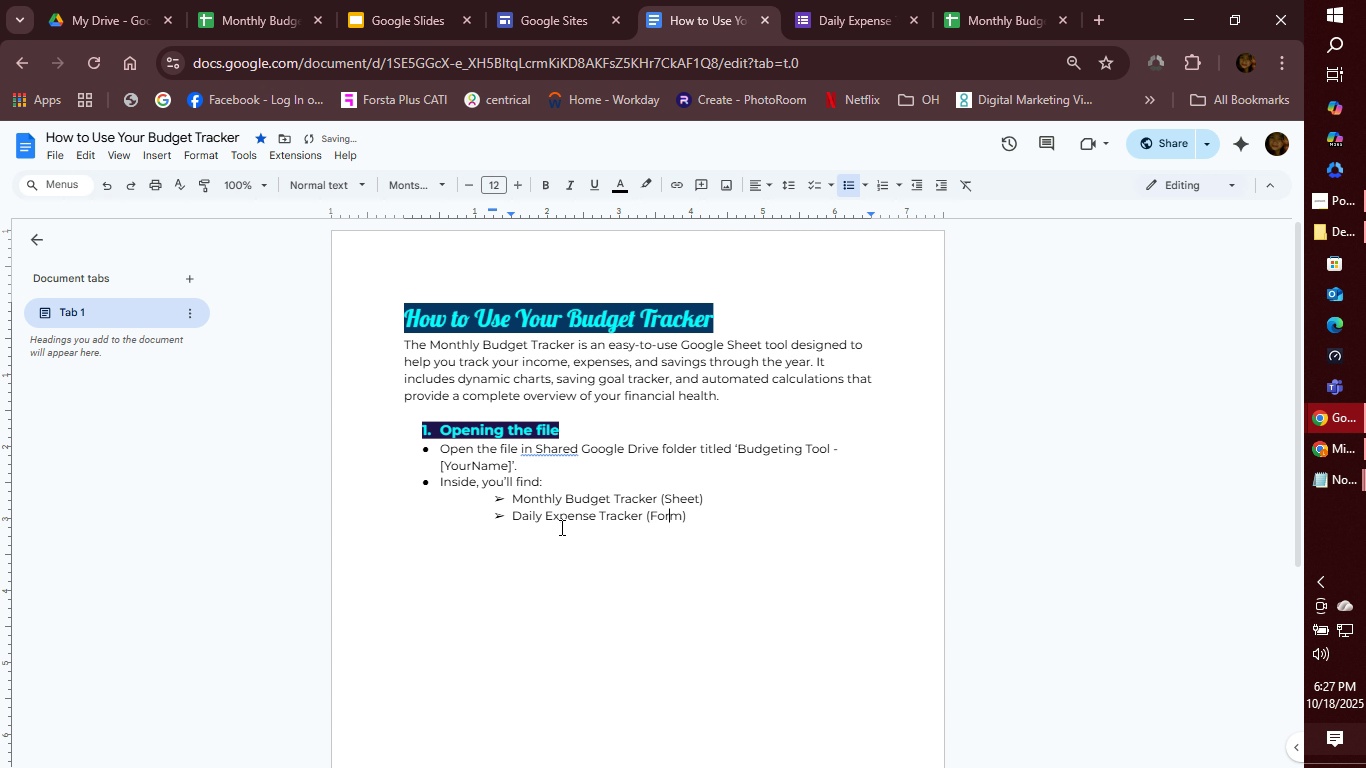 
key(ArrowRight)
 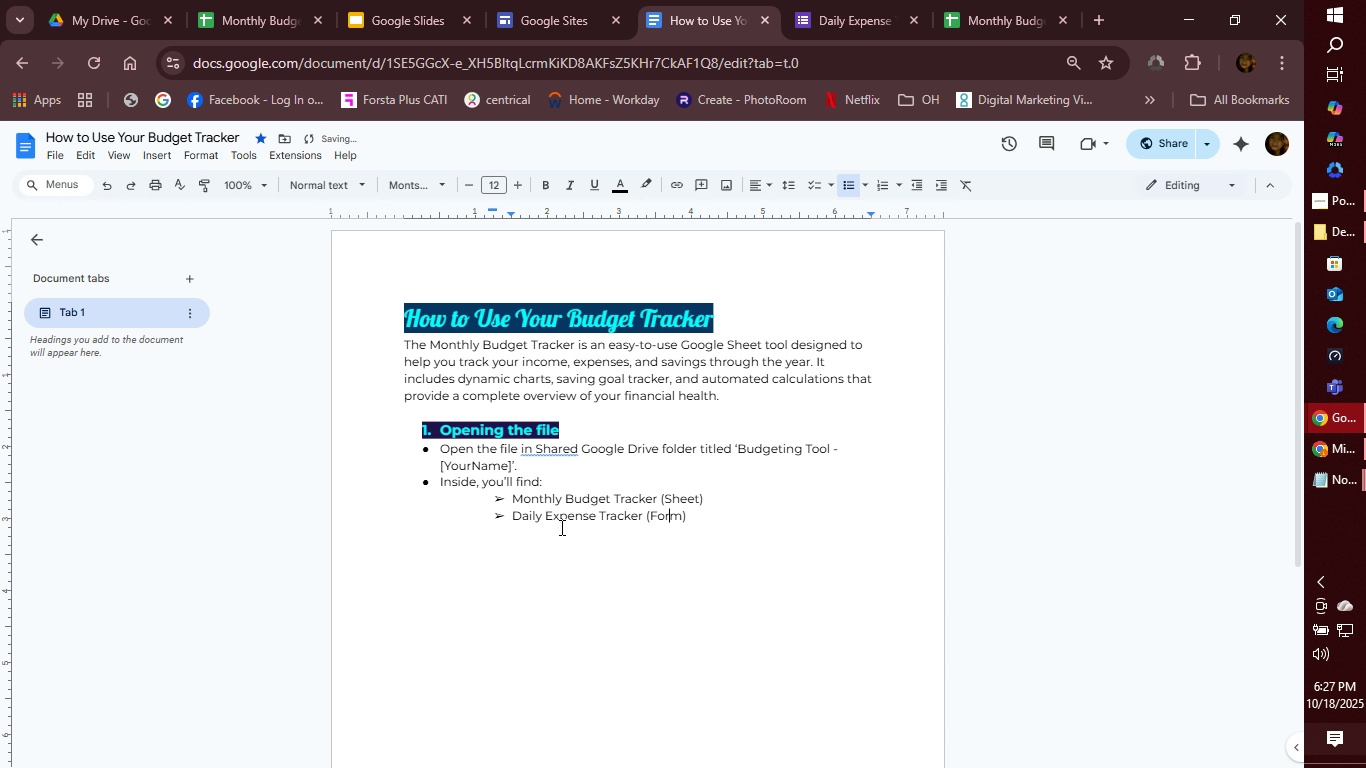 
key(ArrowRight)
 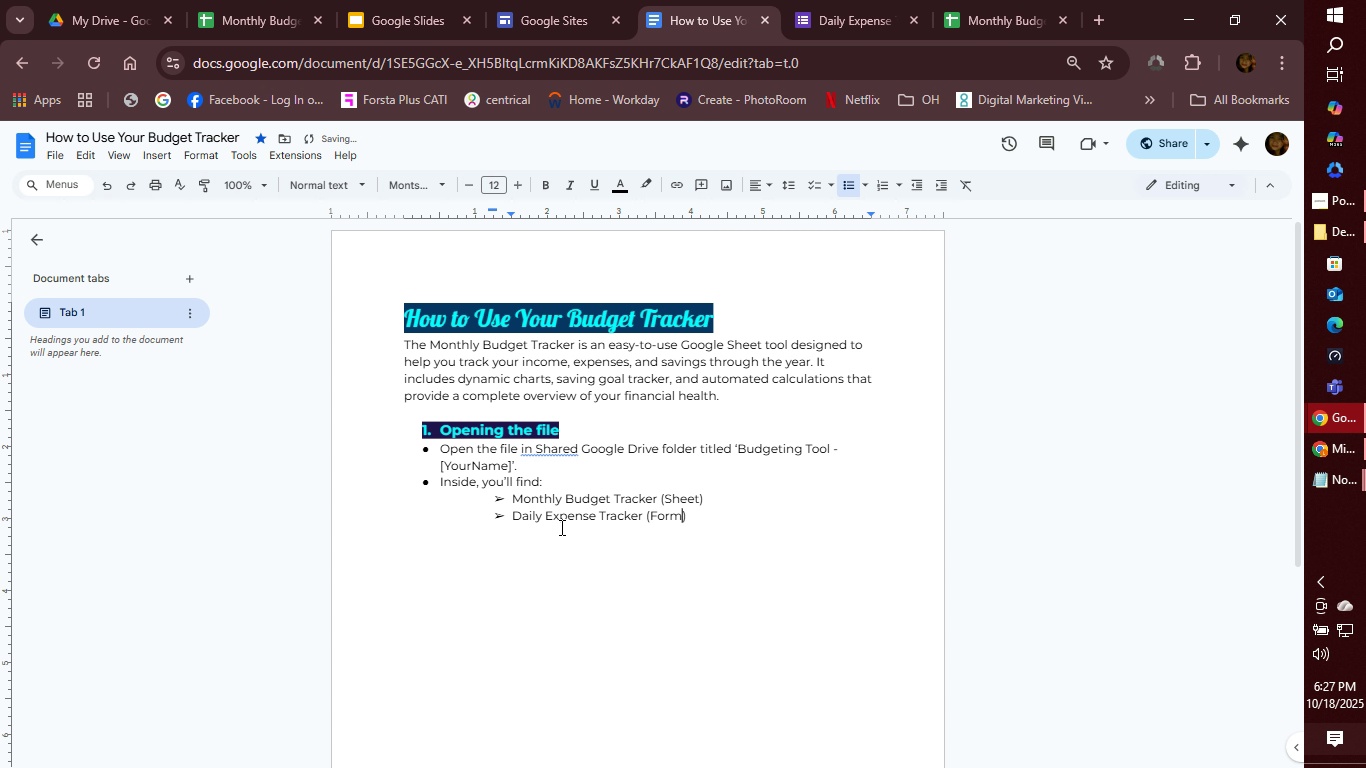 
key(ArrowRight)
 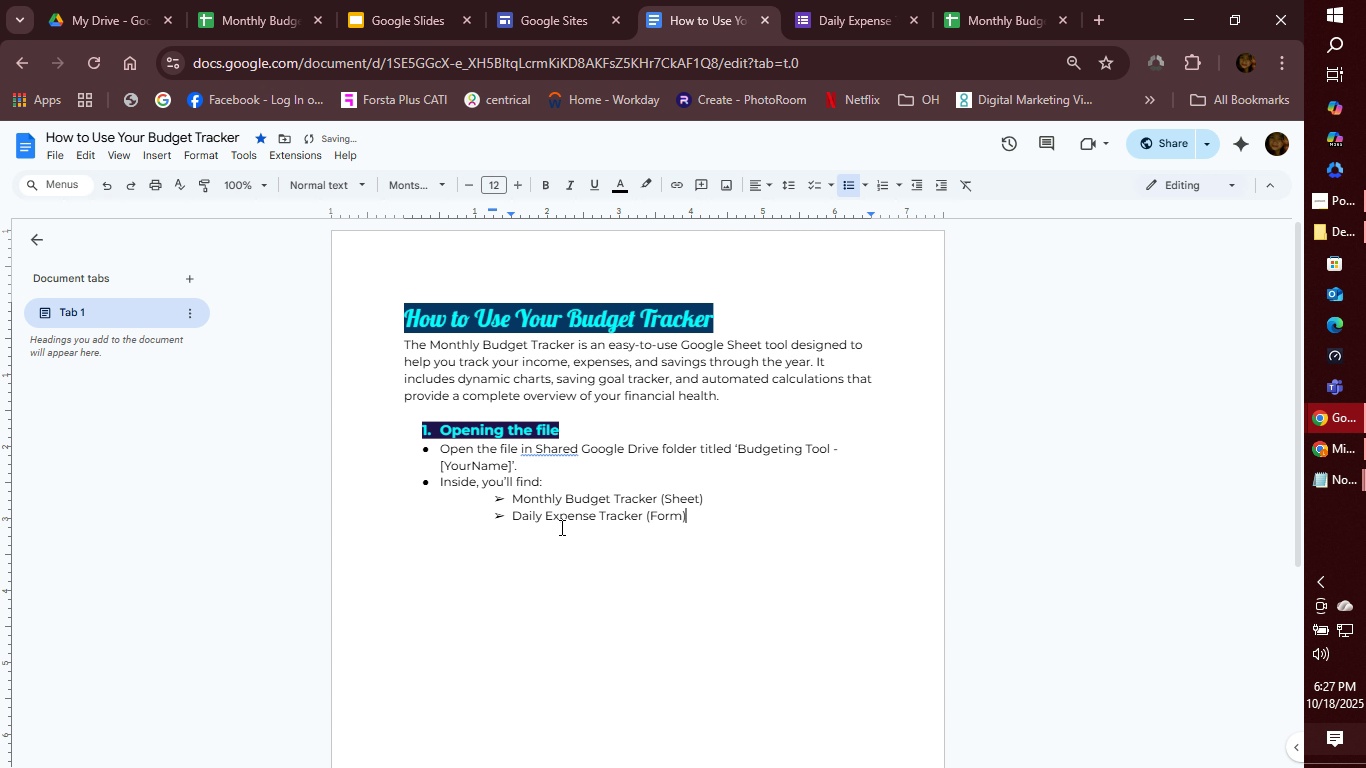 
key(ArrowRight)
 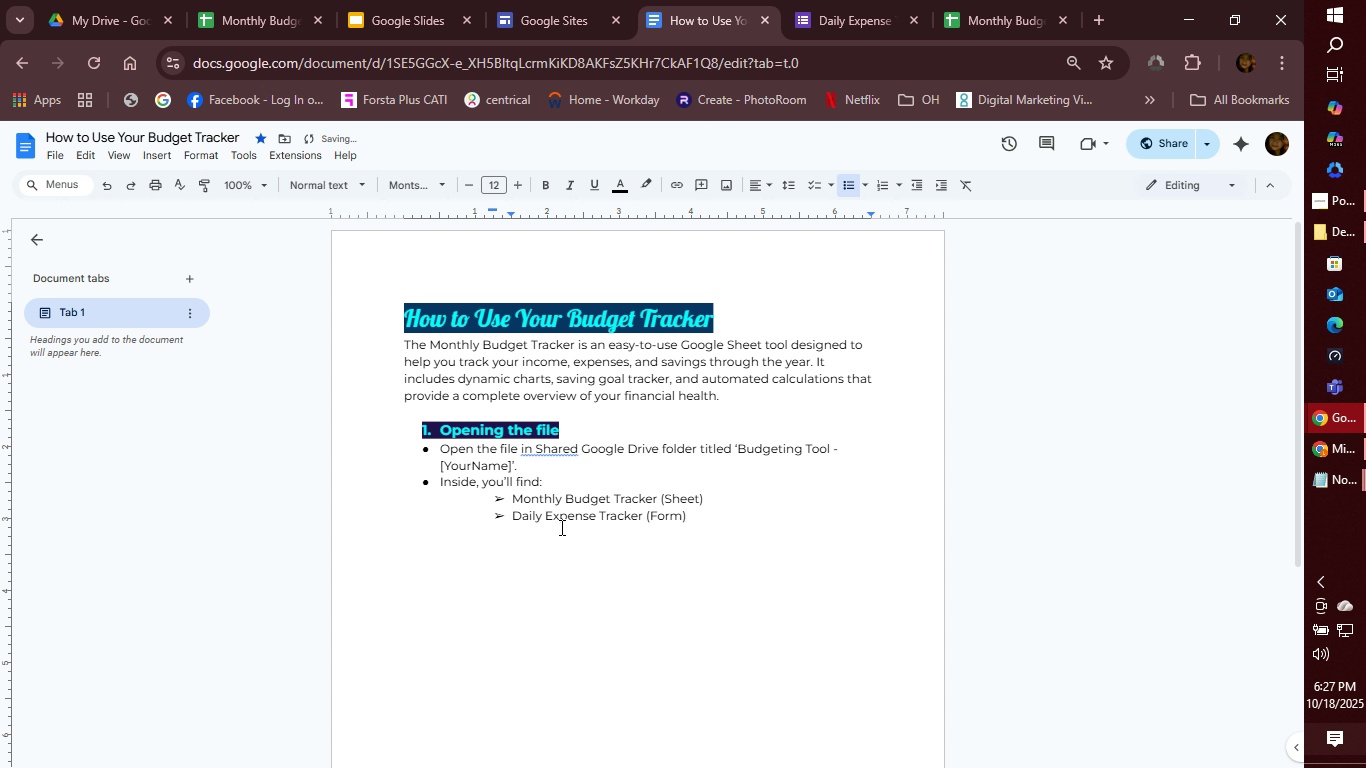 
key(Enter)
 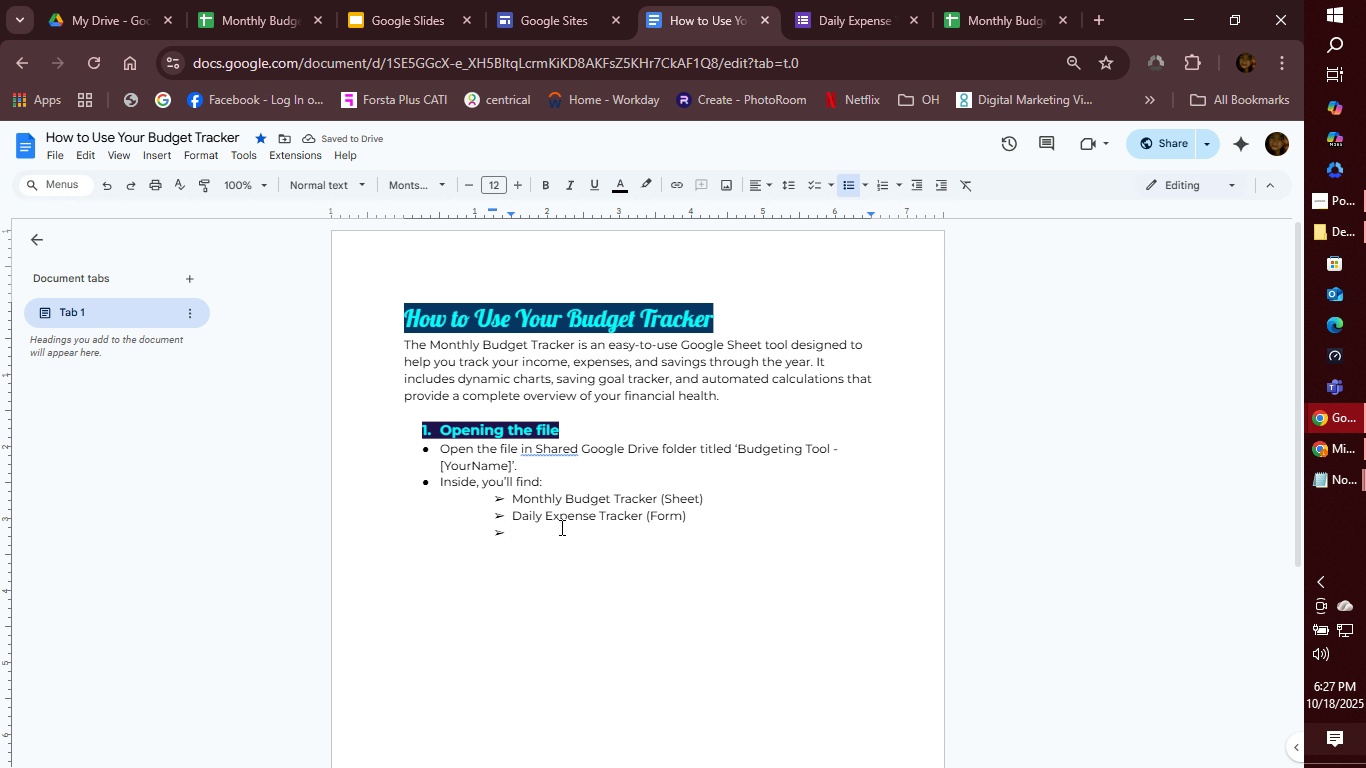 
wait(6.21)
 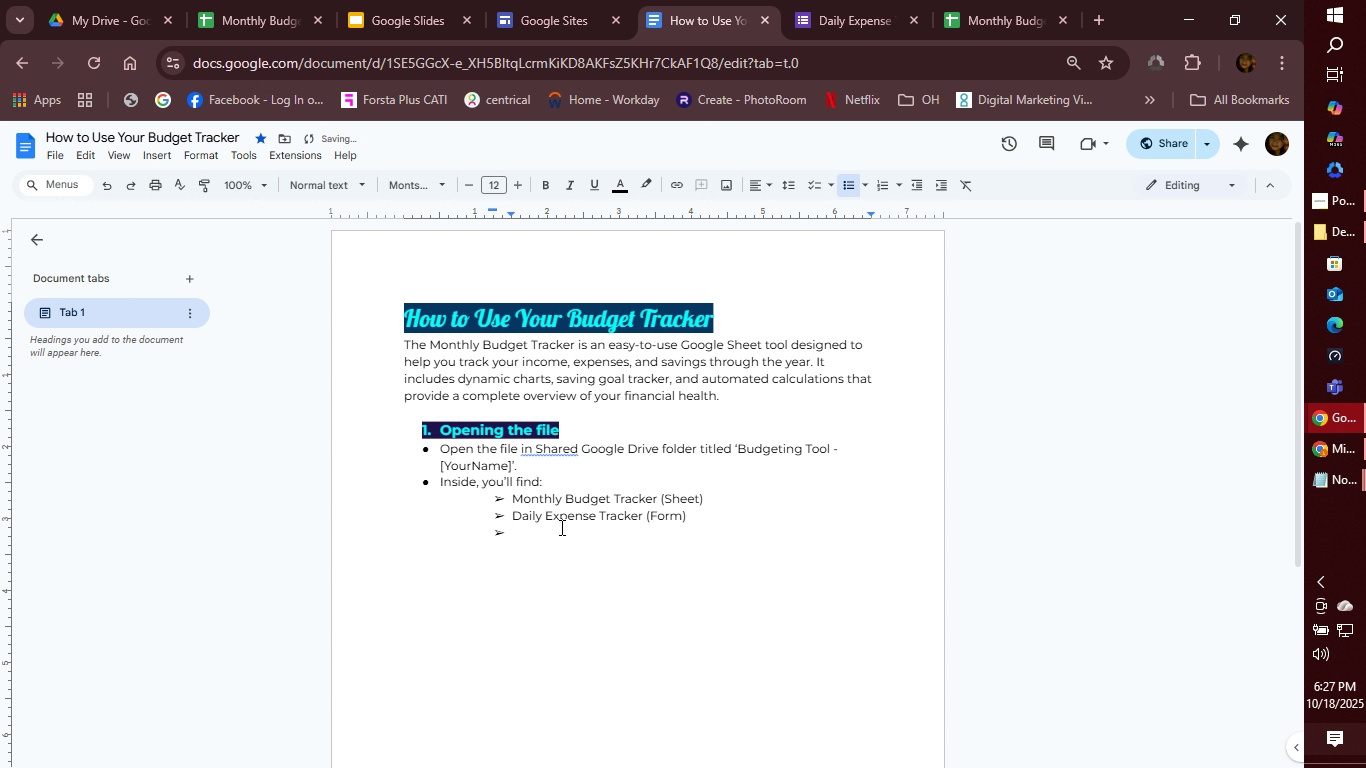 
type(How to use your Budget)
 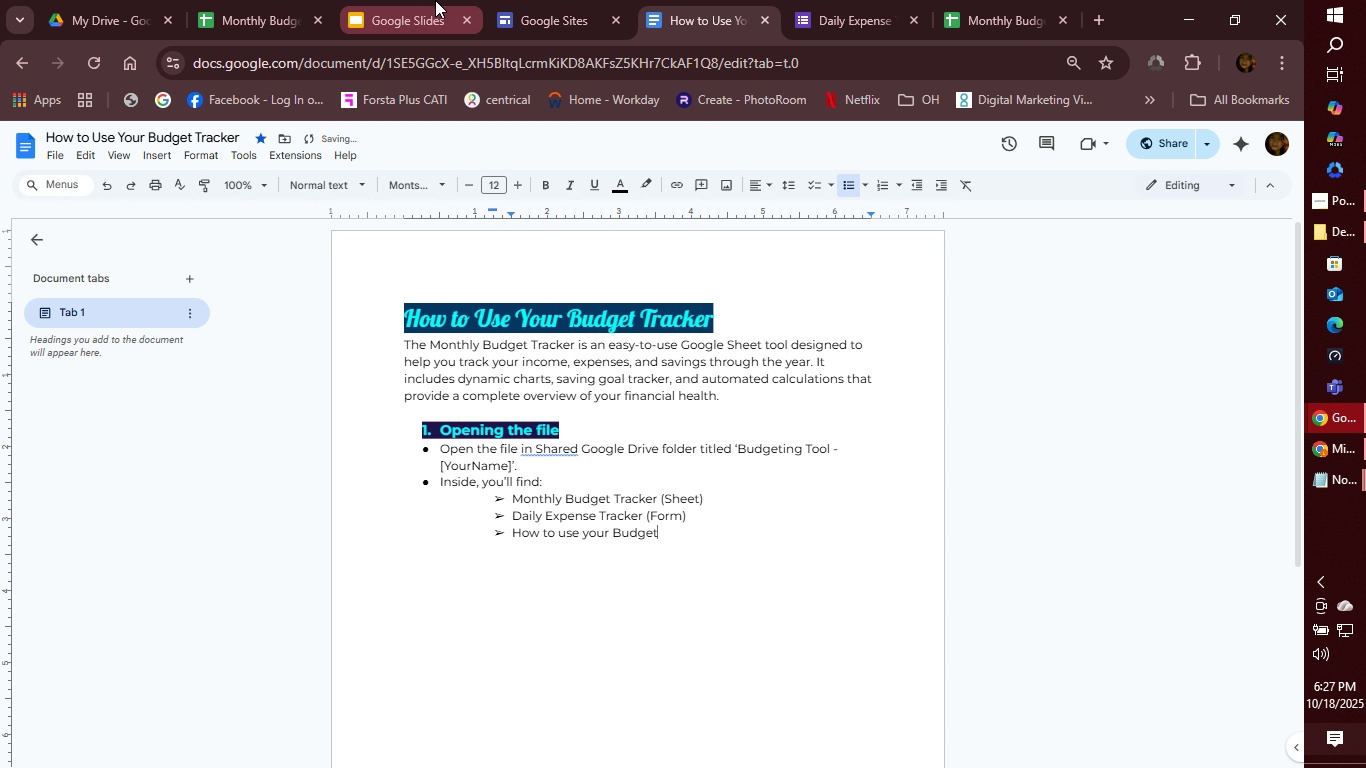 
wait(7.67)
 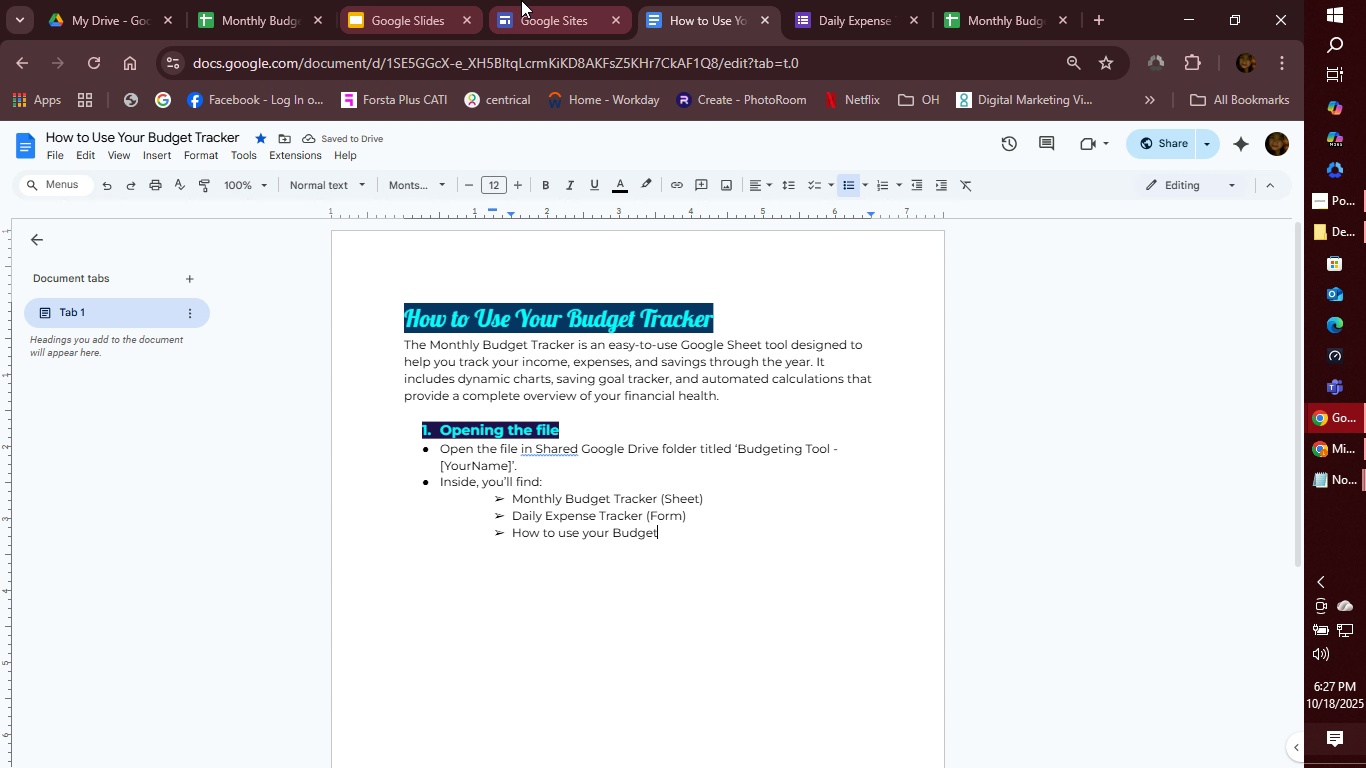 
left_click_drag(start_coordinate=[738, 450], to_coordinate=[512, 465])
 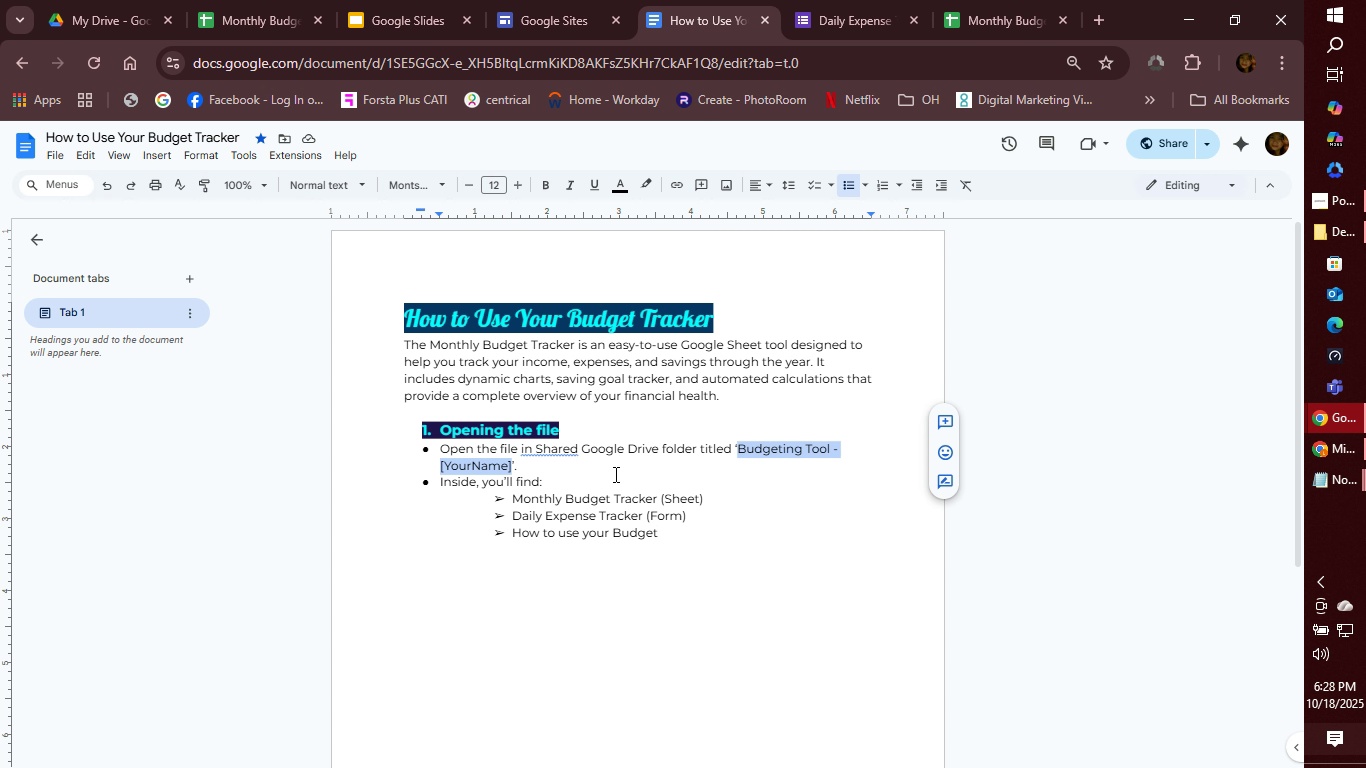 
key(Control+C)
 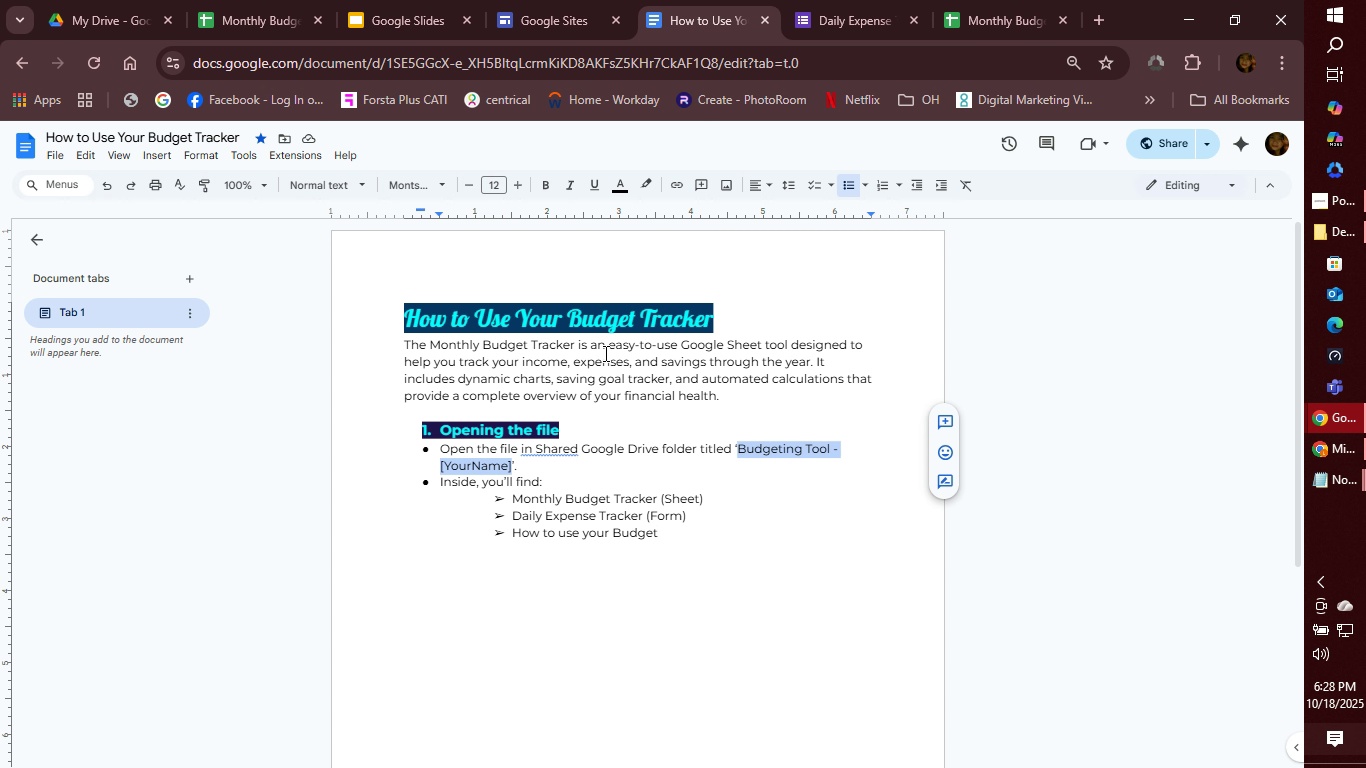 
left_click([646, 506])
 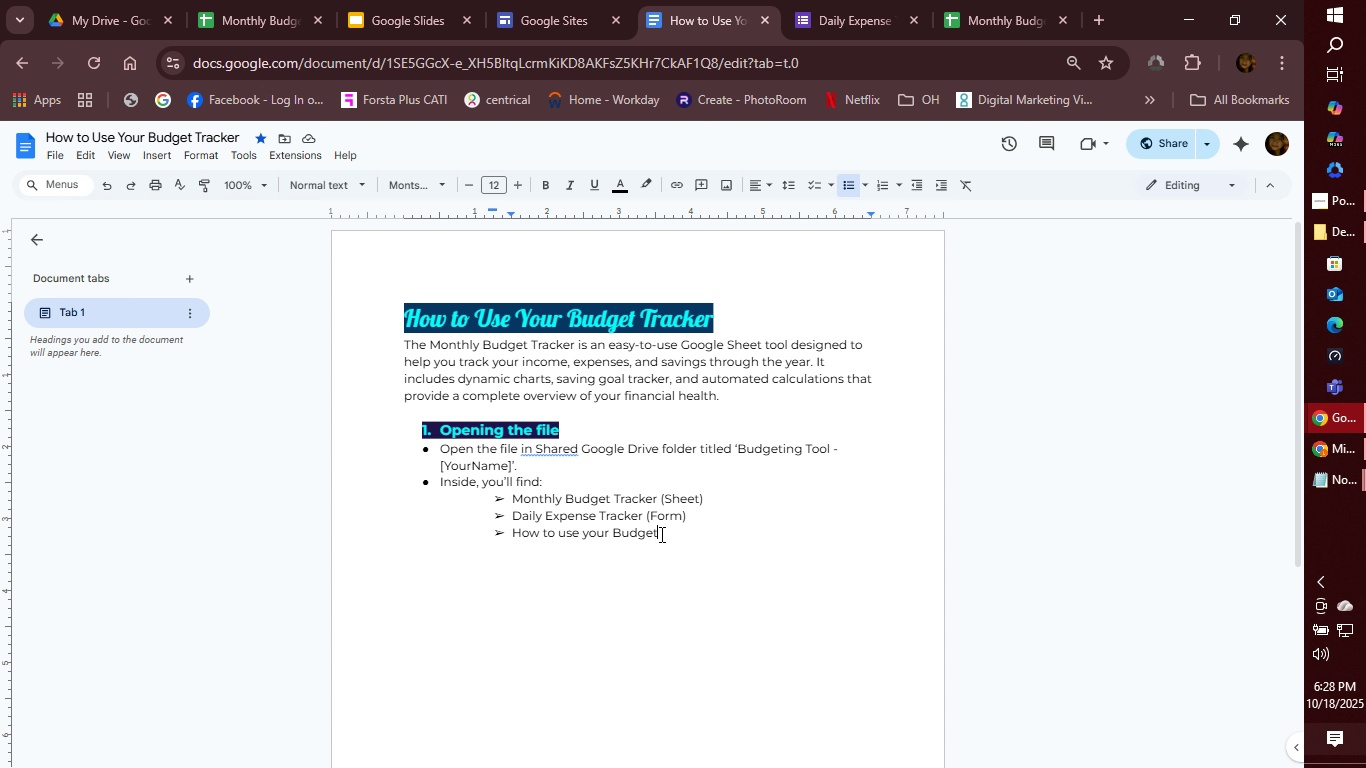 
left_click([660, 534])
 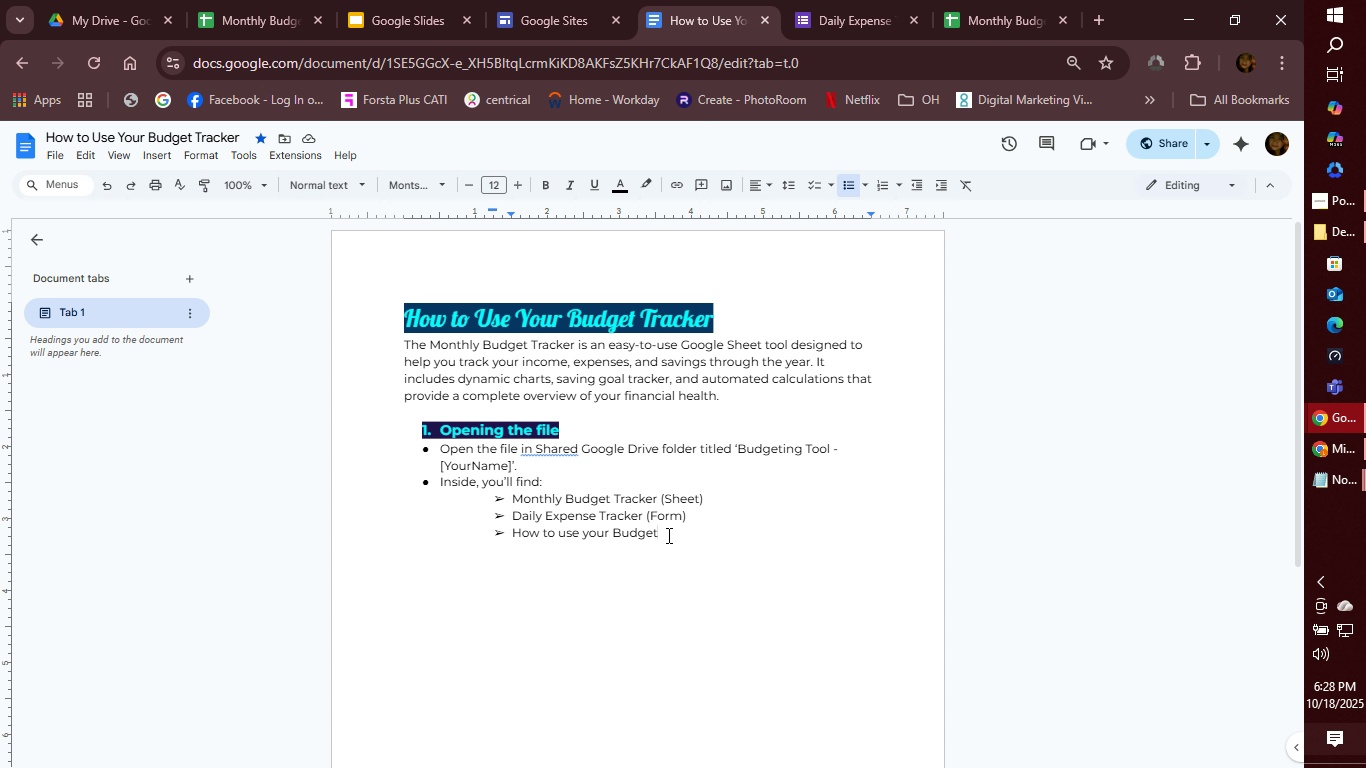 
type( GTrackerraker)
key(Backspace)
key(Backspace)
key(Backspace)
type(cker)
 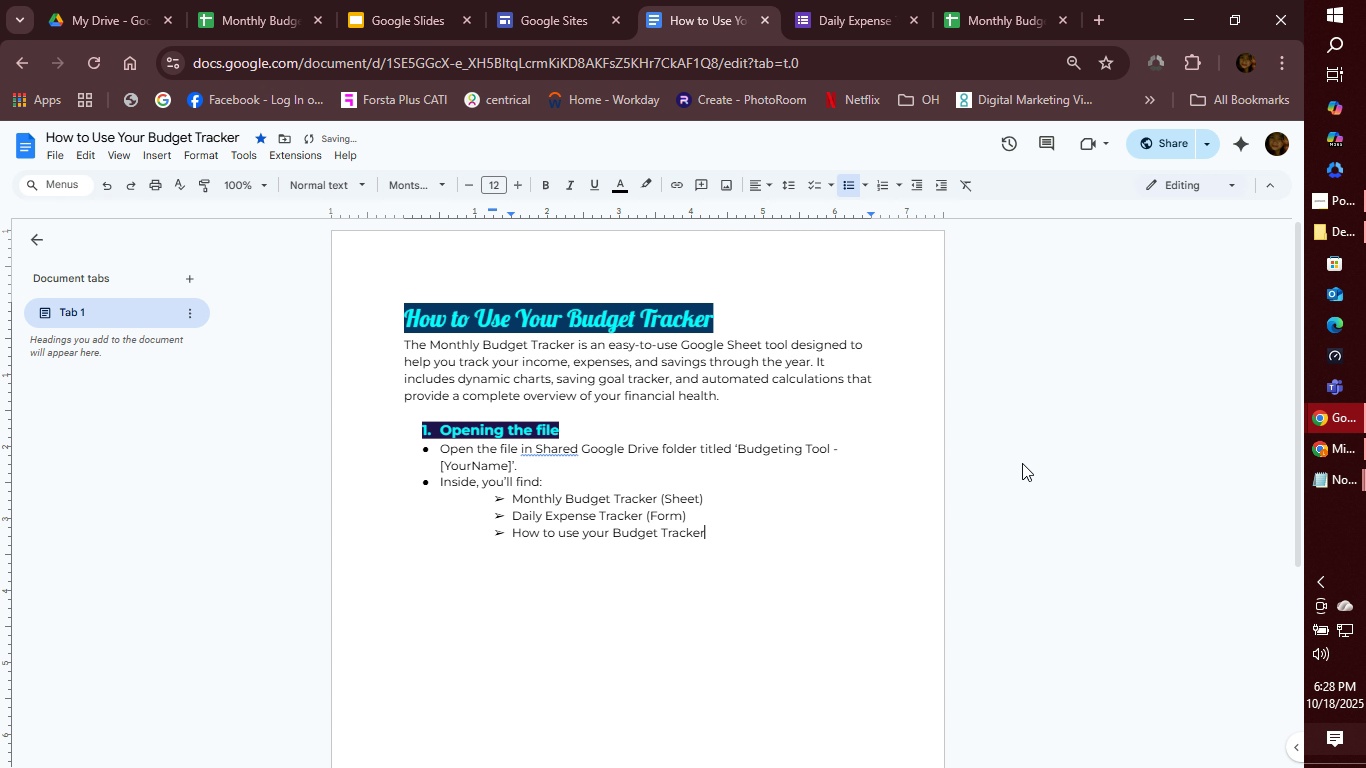 
wait(5.31)
 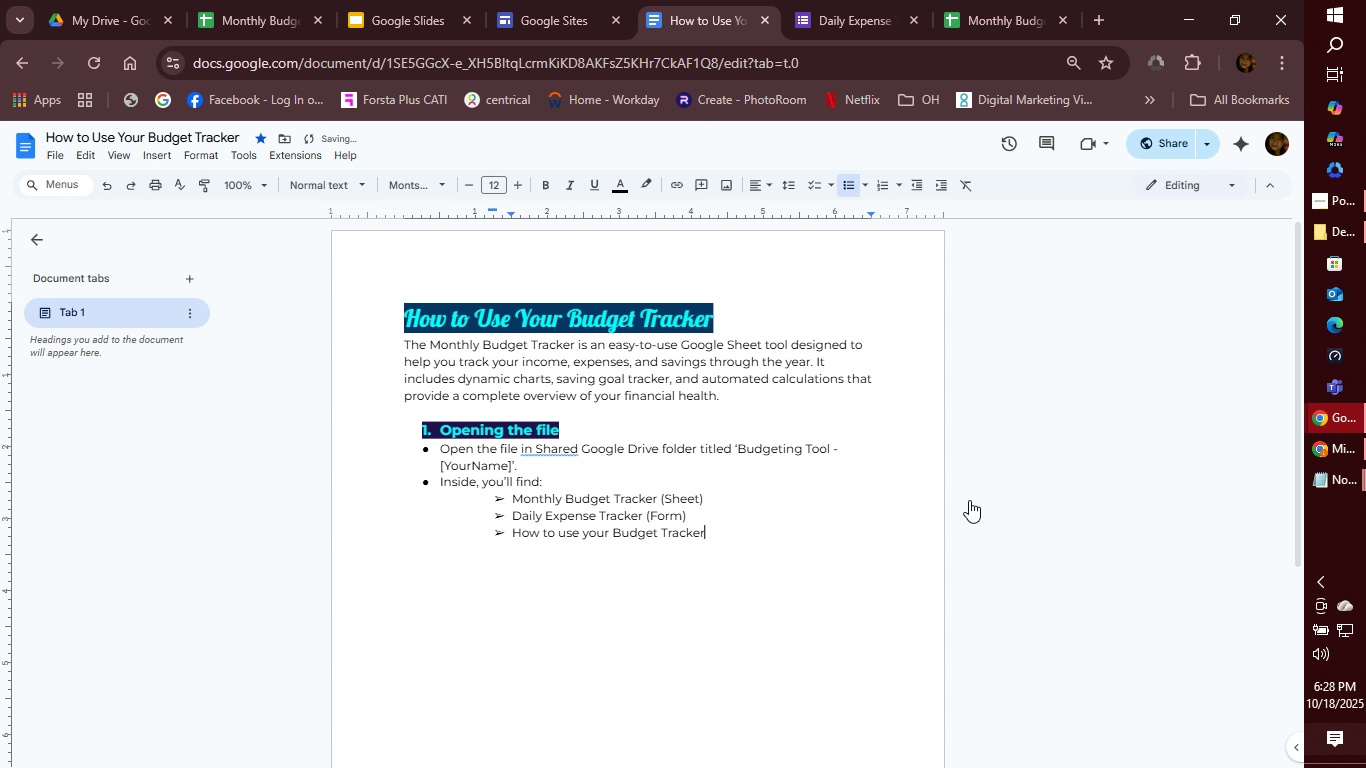 
hold_key(key=J, duration=1.34)
 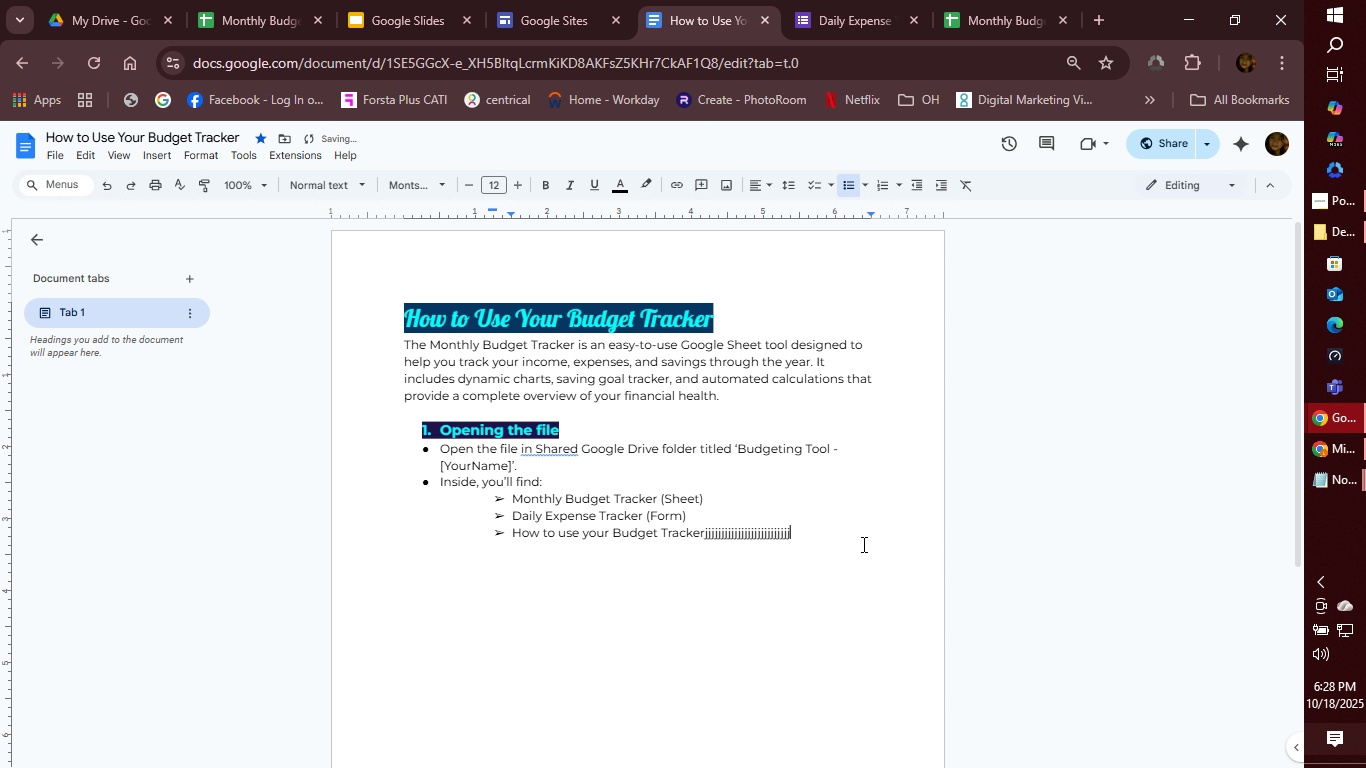 
type(jjj)
 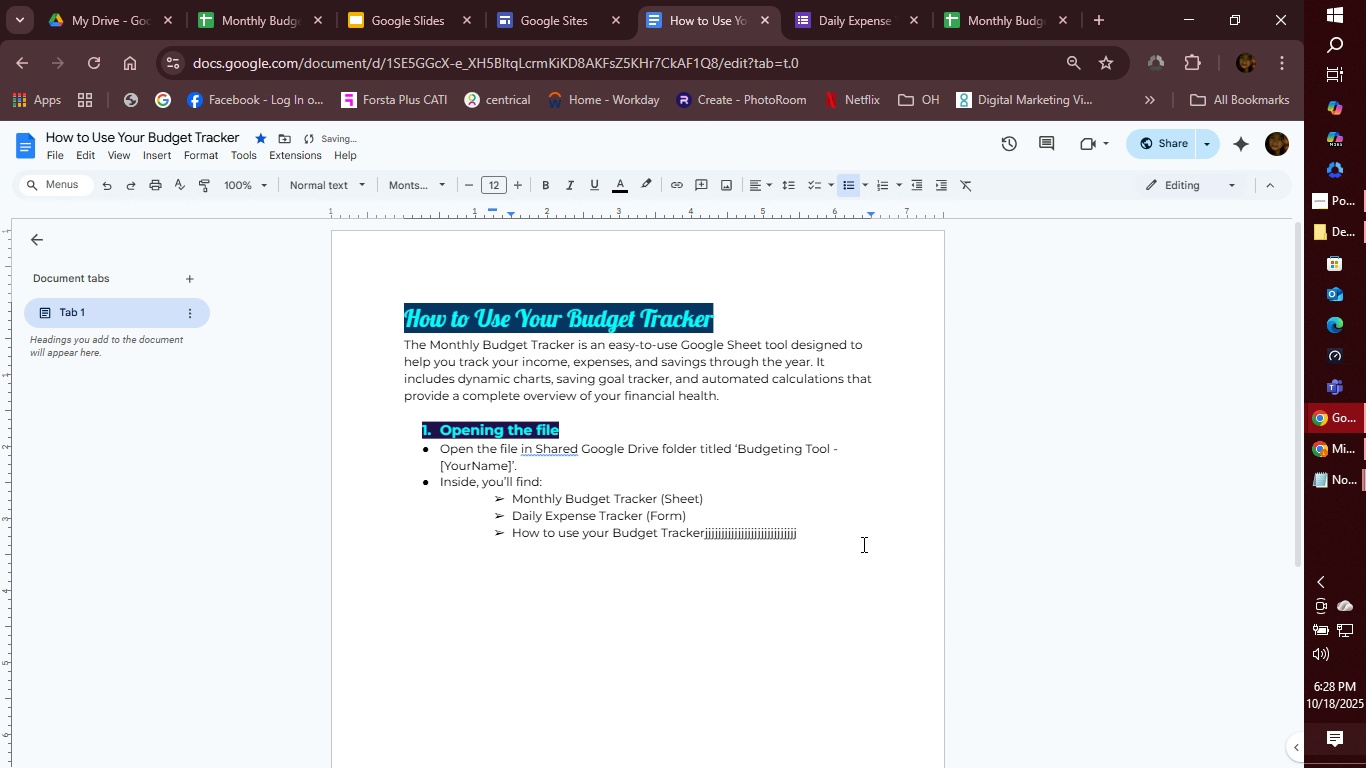 
hold_key(key=Backspace, duration=0.81)
 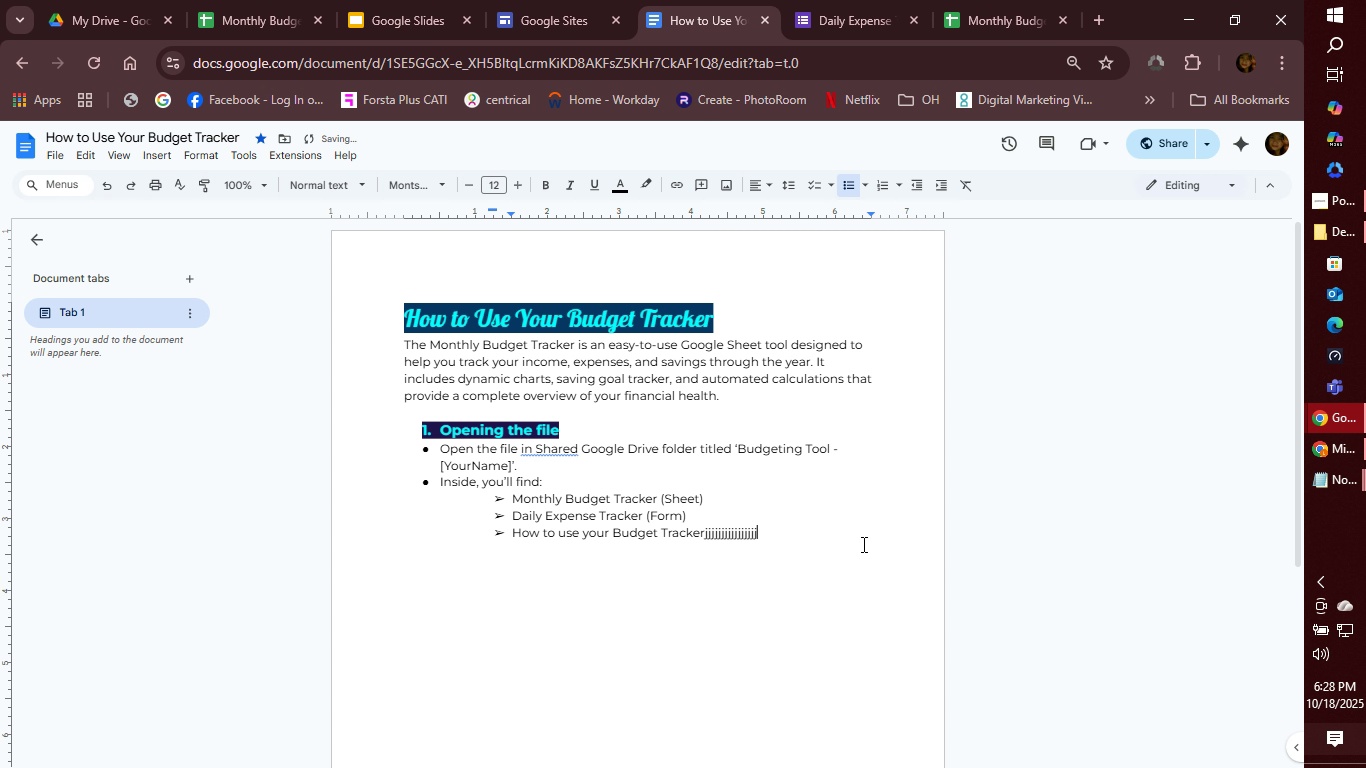 
hold_key(key=Backspace, duration=0.71)
 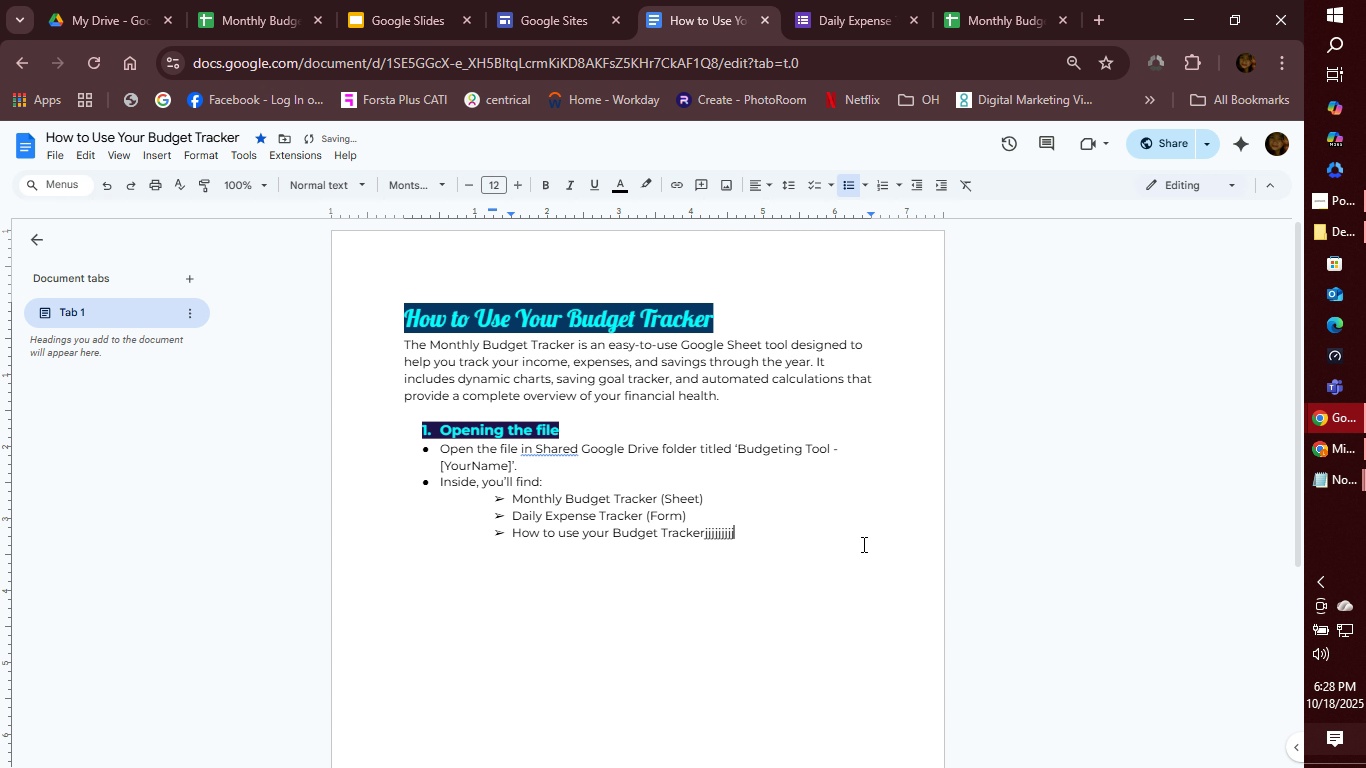 
key(Backspace)
 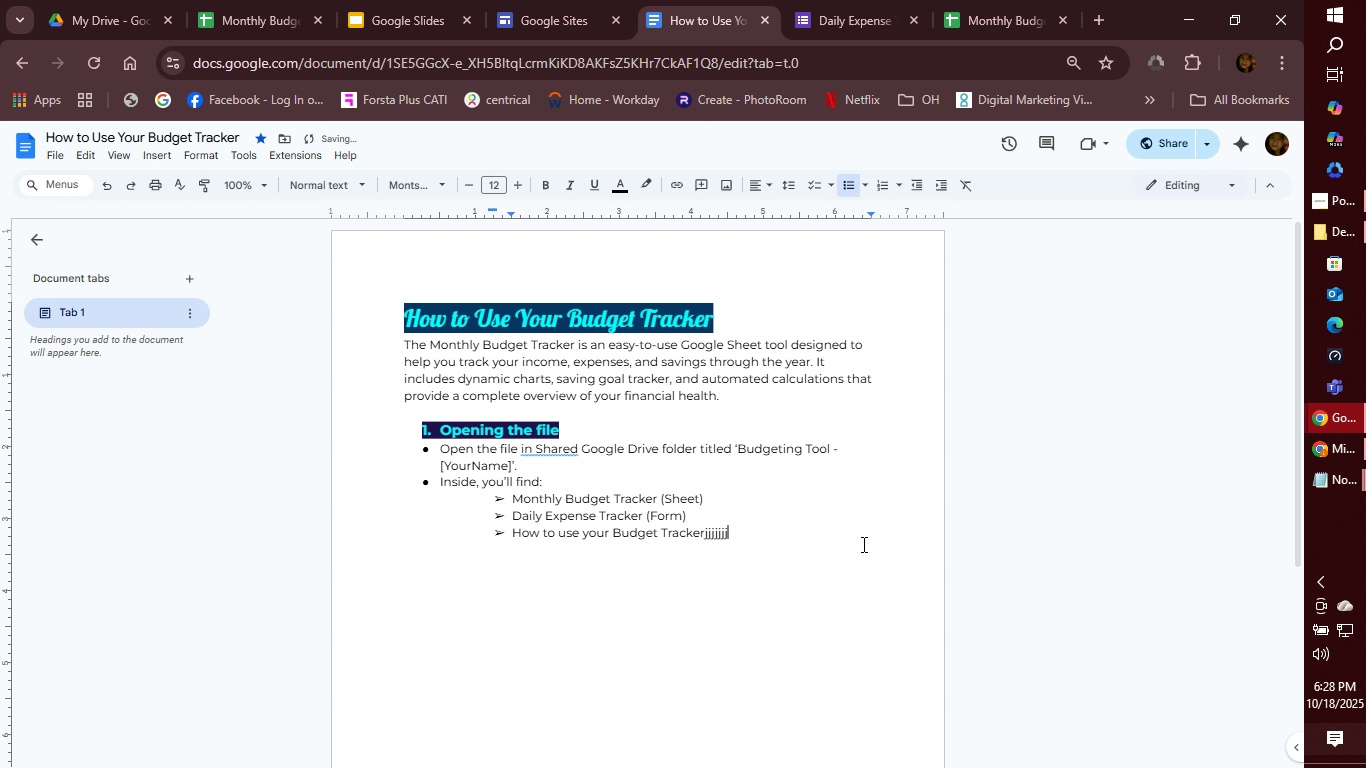 
key(Backspace)
 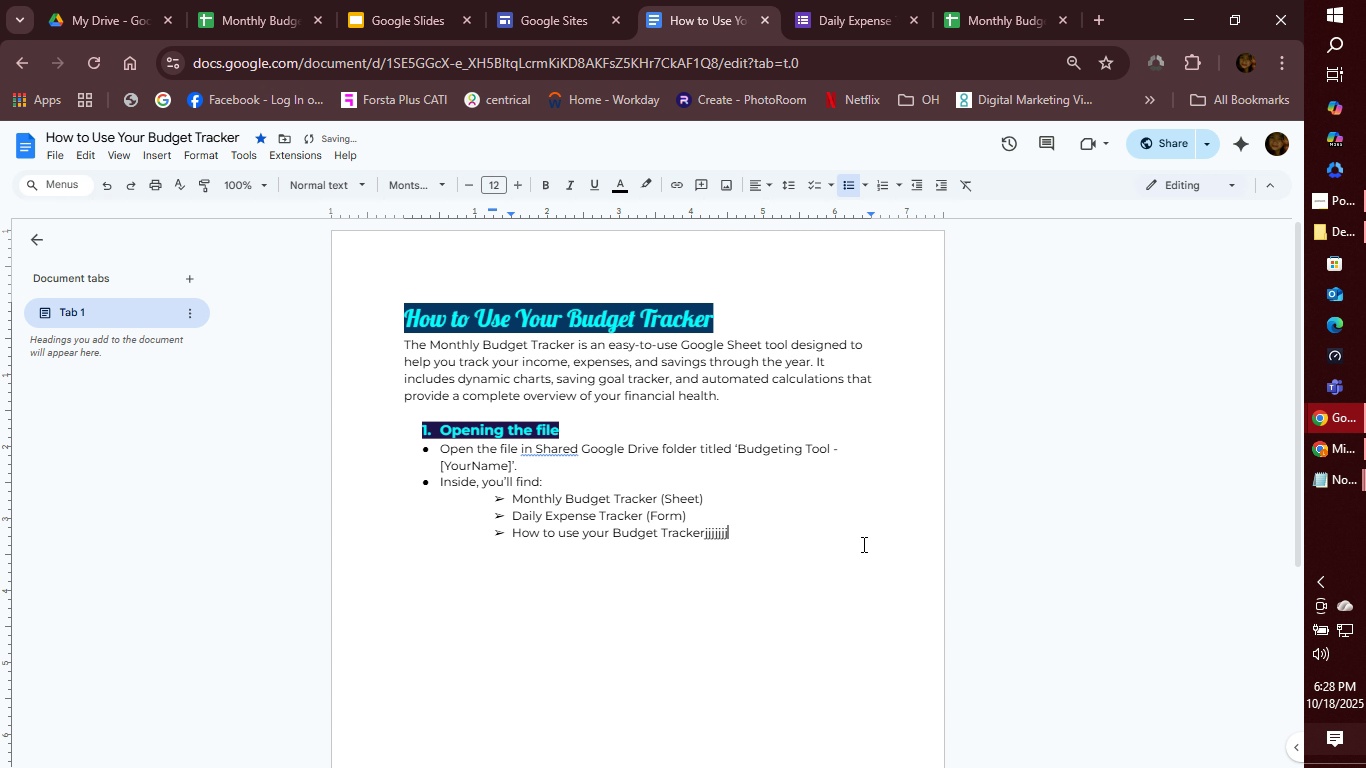 
key(Backspace)
 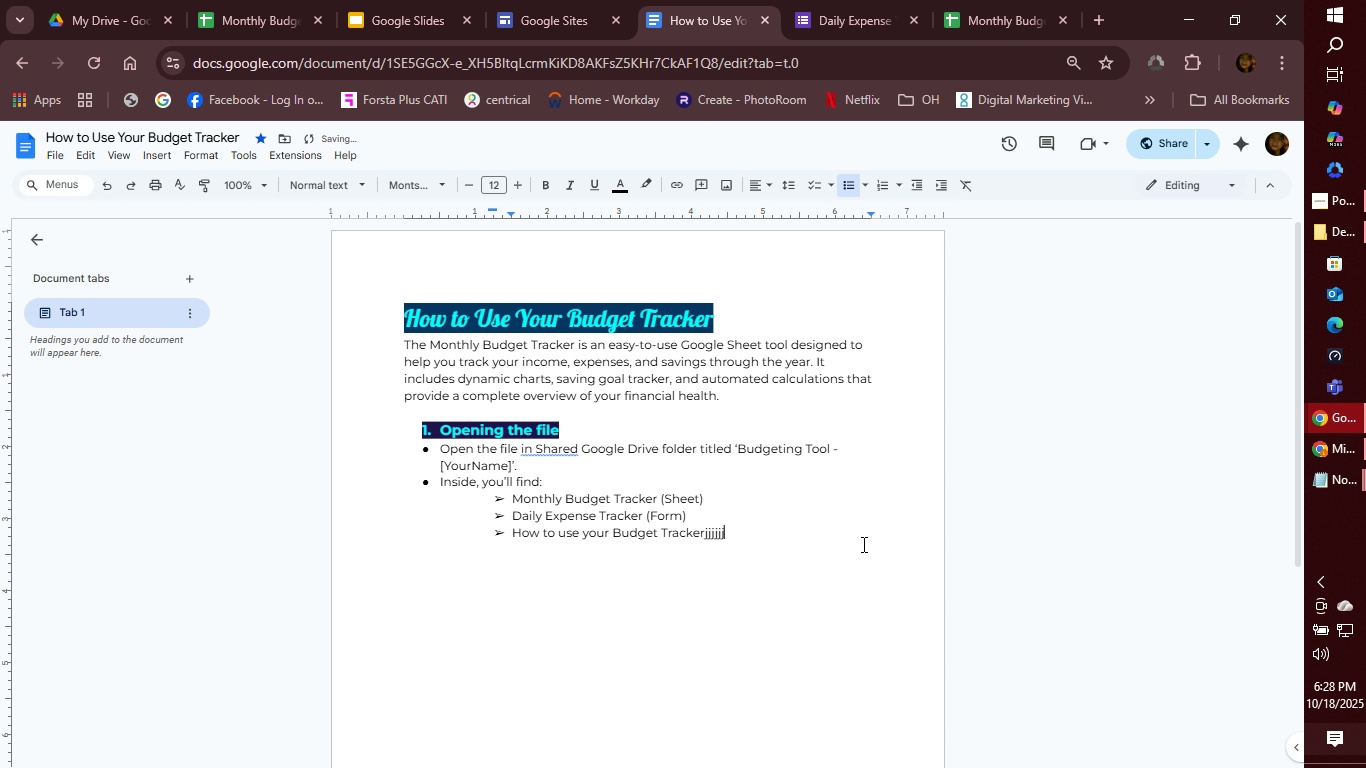 
key(Backspace)
 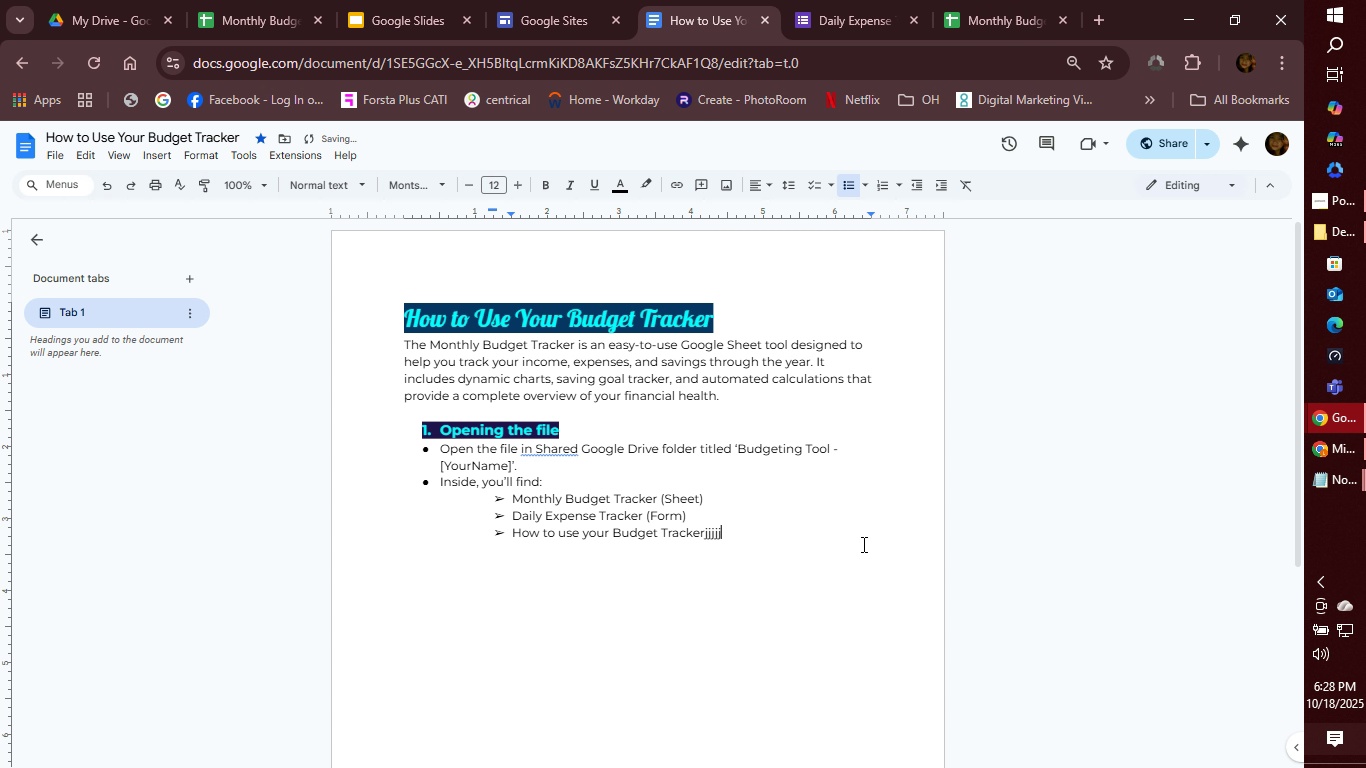 
key(Backspace)
 